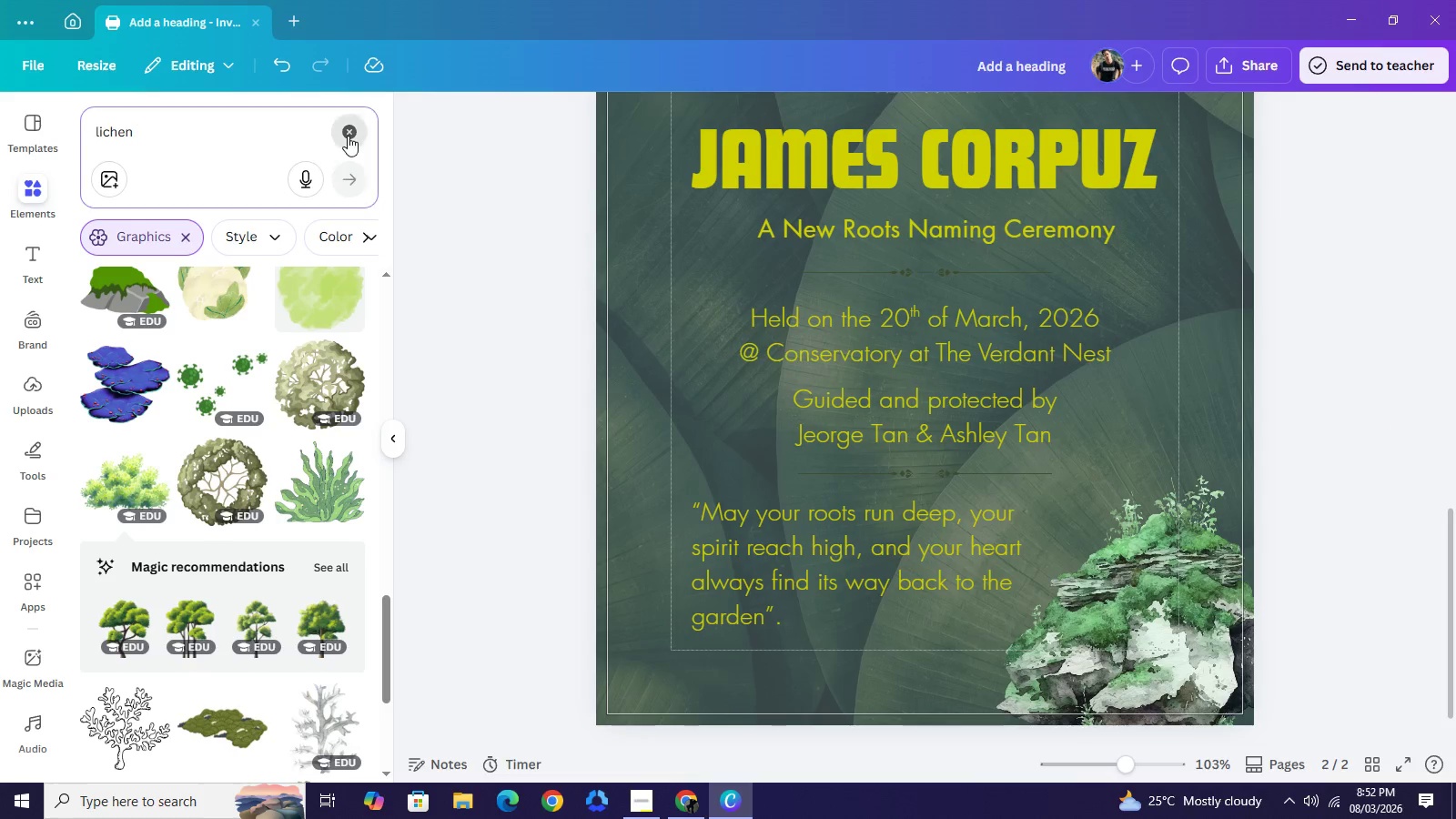 
left_click([348, 136])
 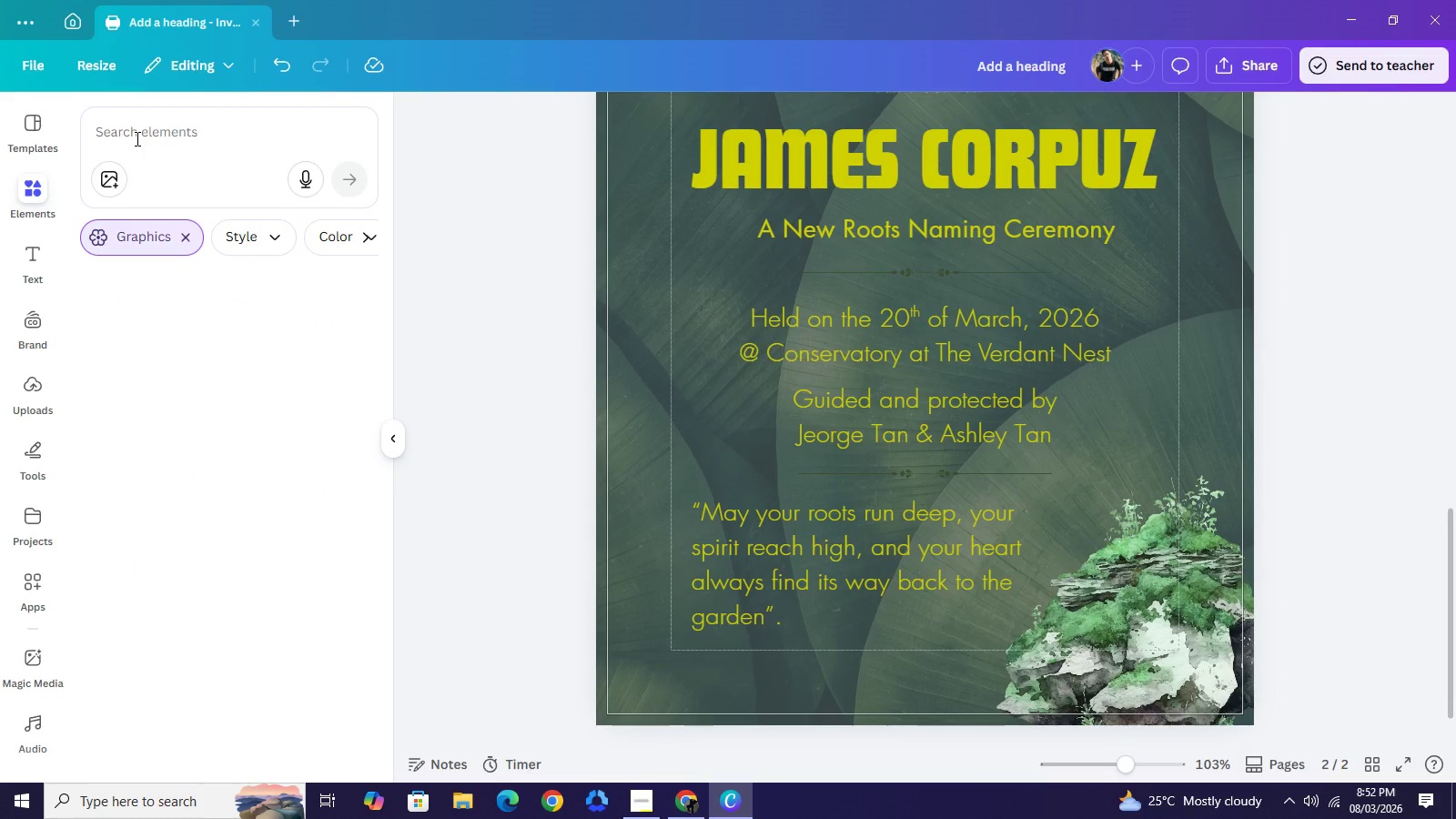 
left_click([136, 138])
 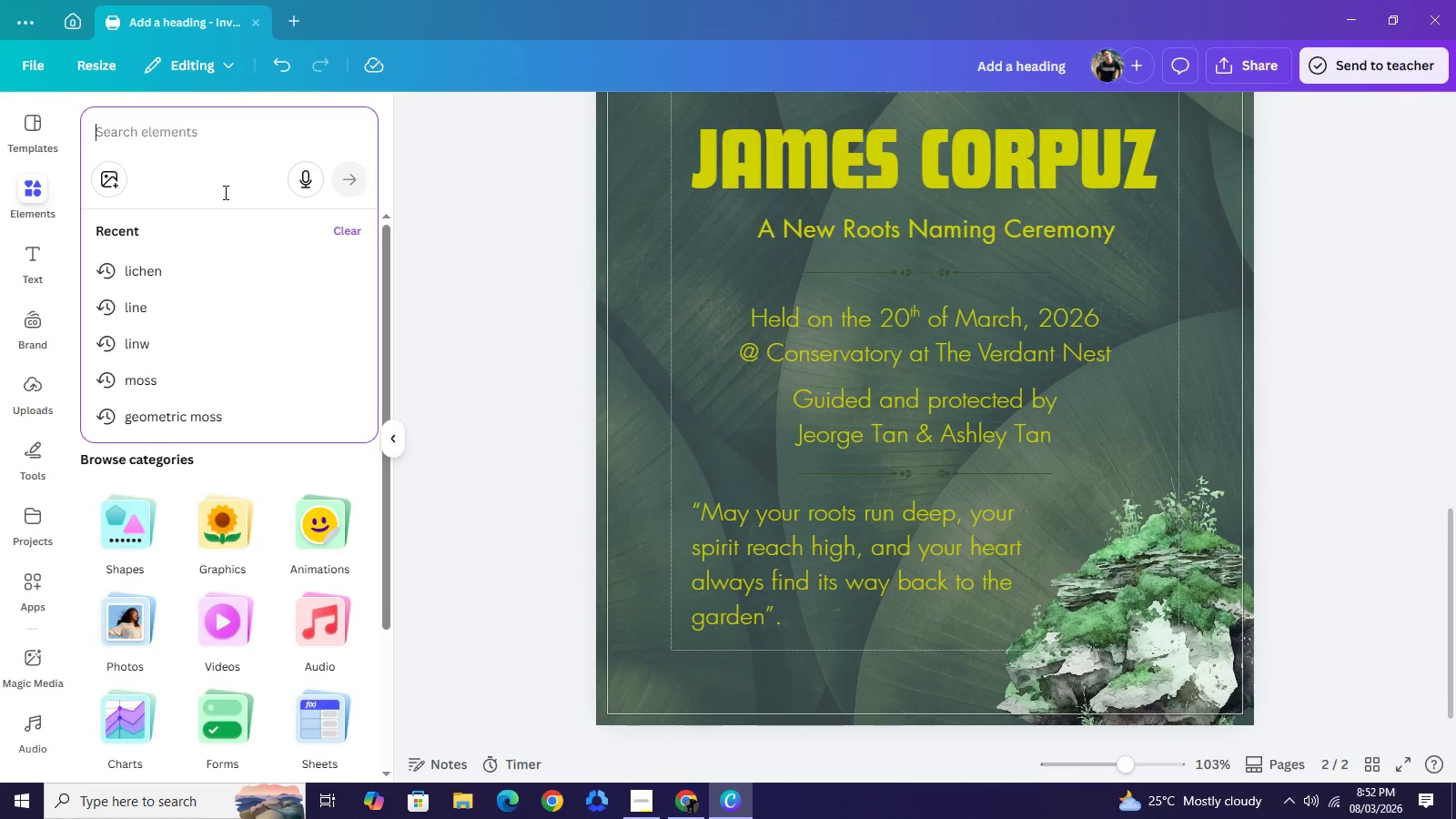 
wait(6.77)
 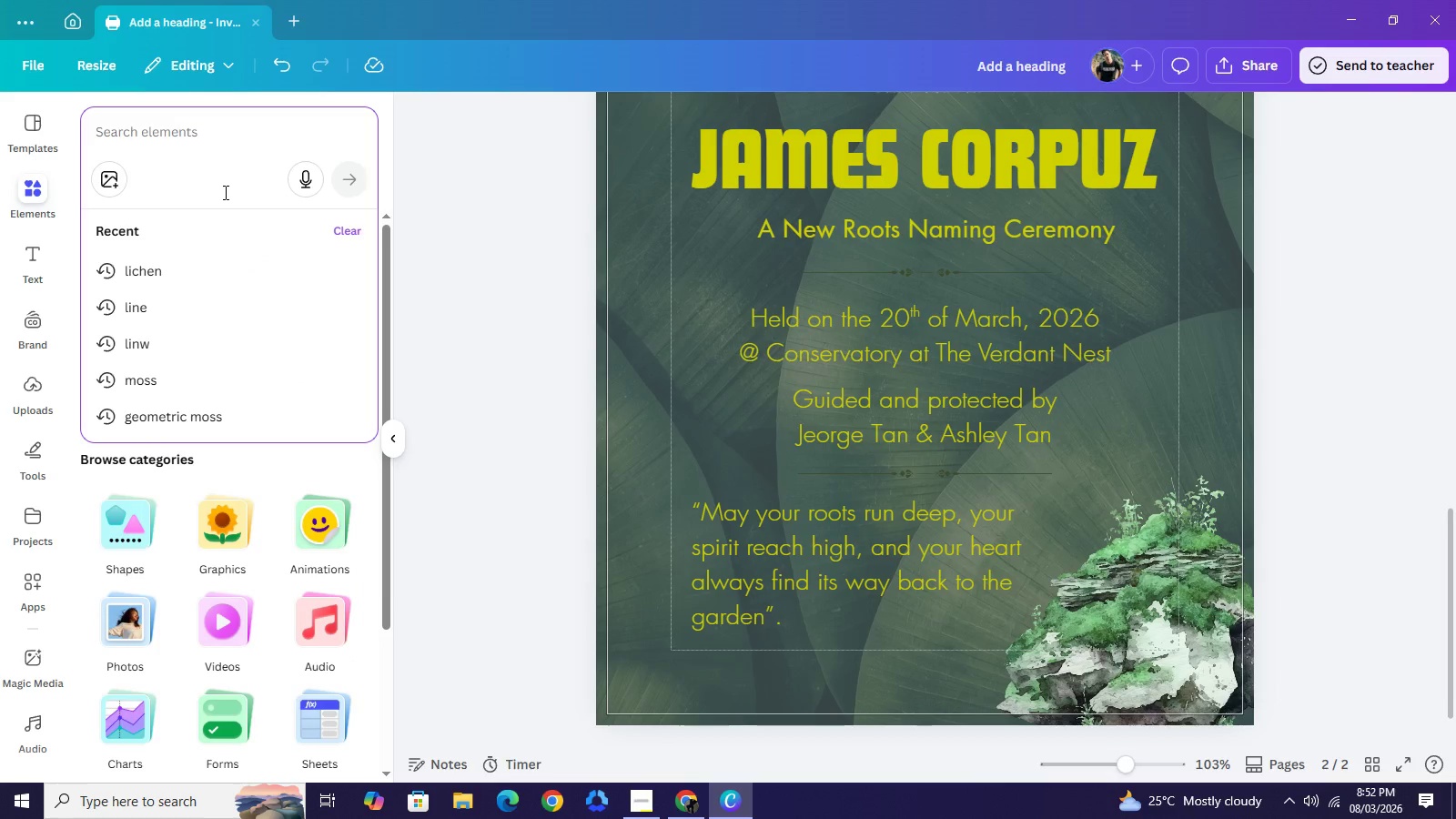 
type(twigs)
 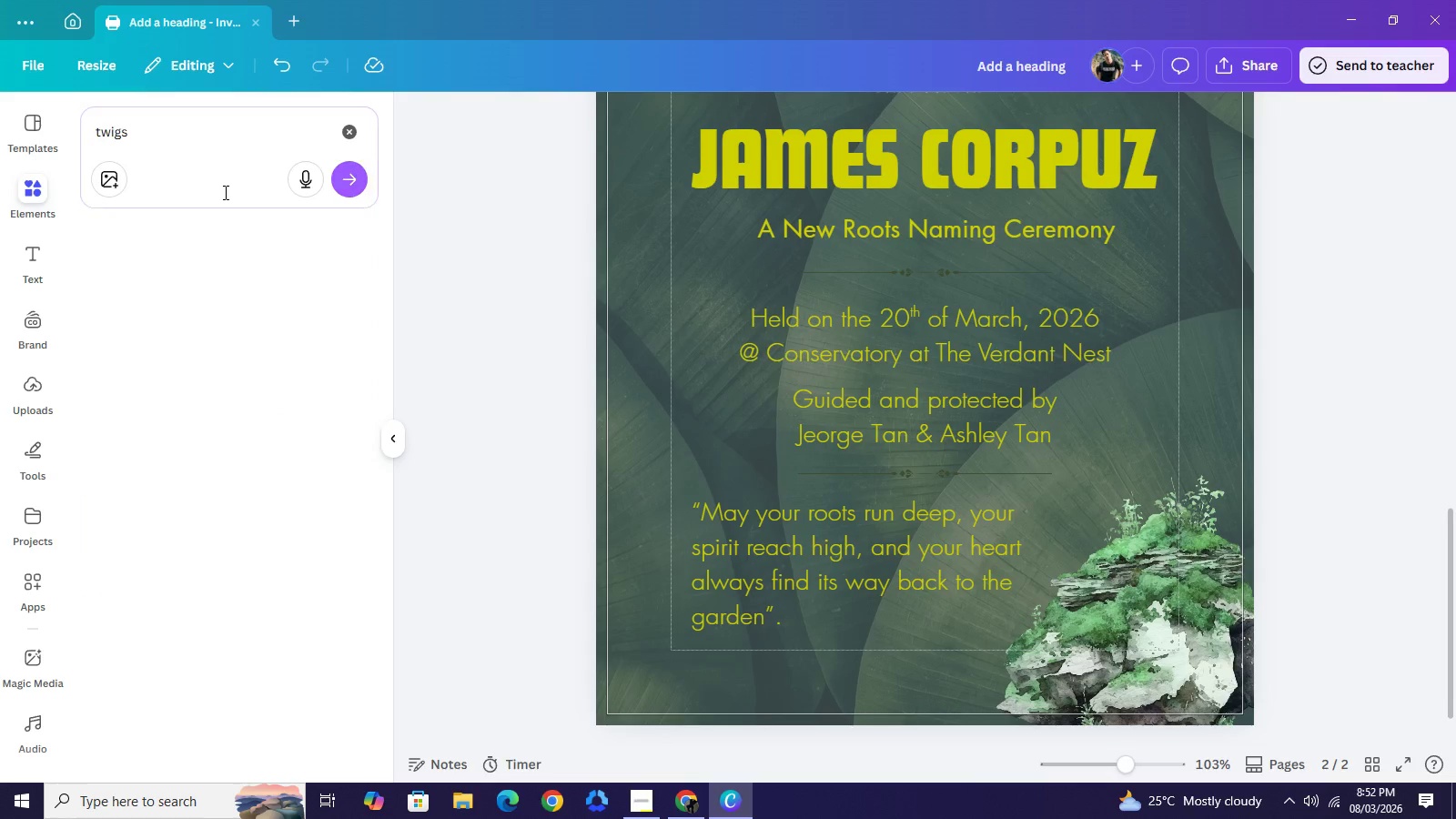 
key(Enter)
 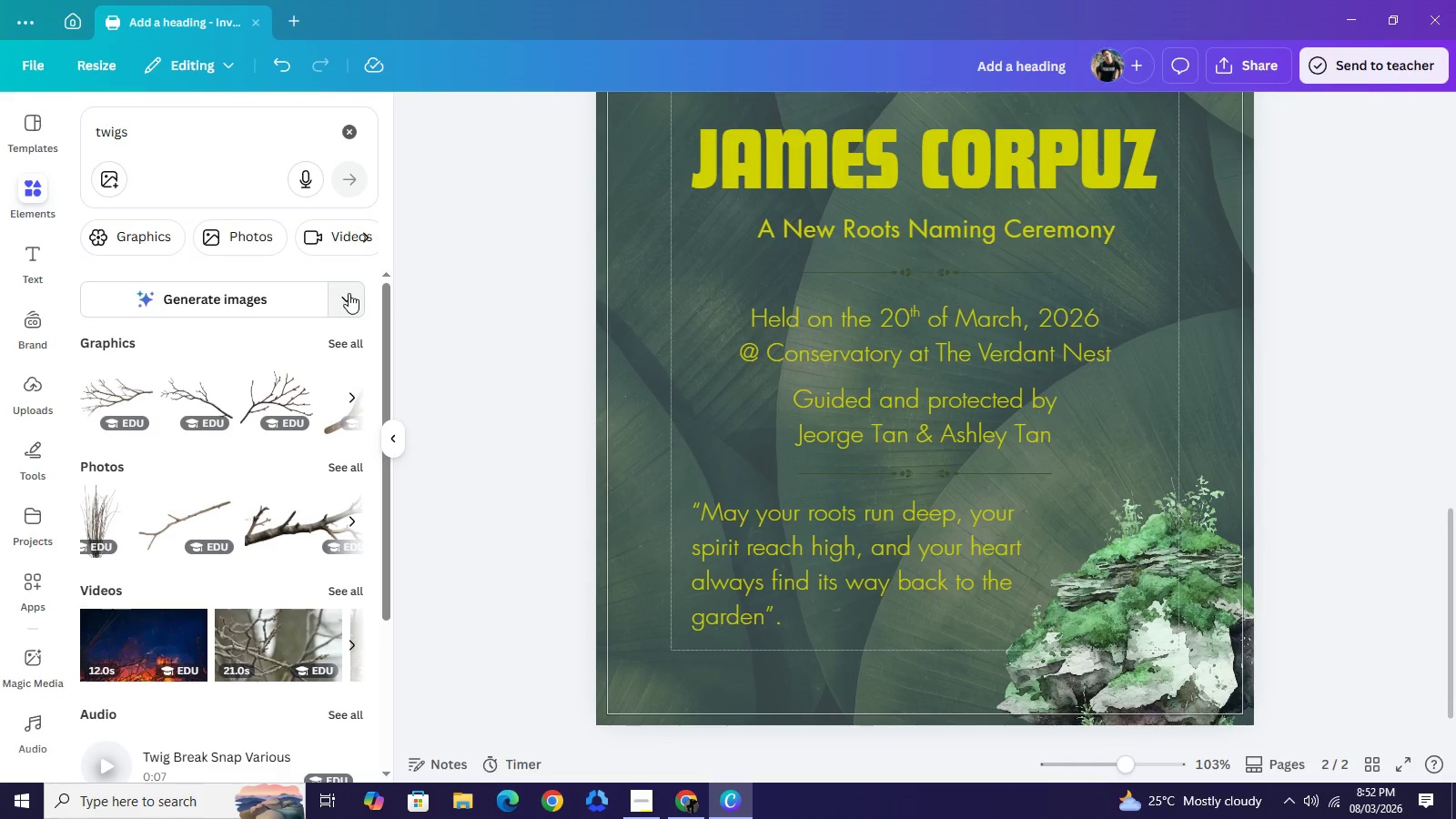 
left_click([347, 345])
 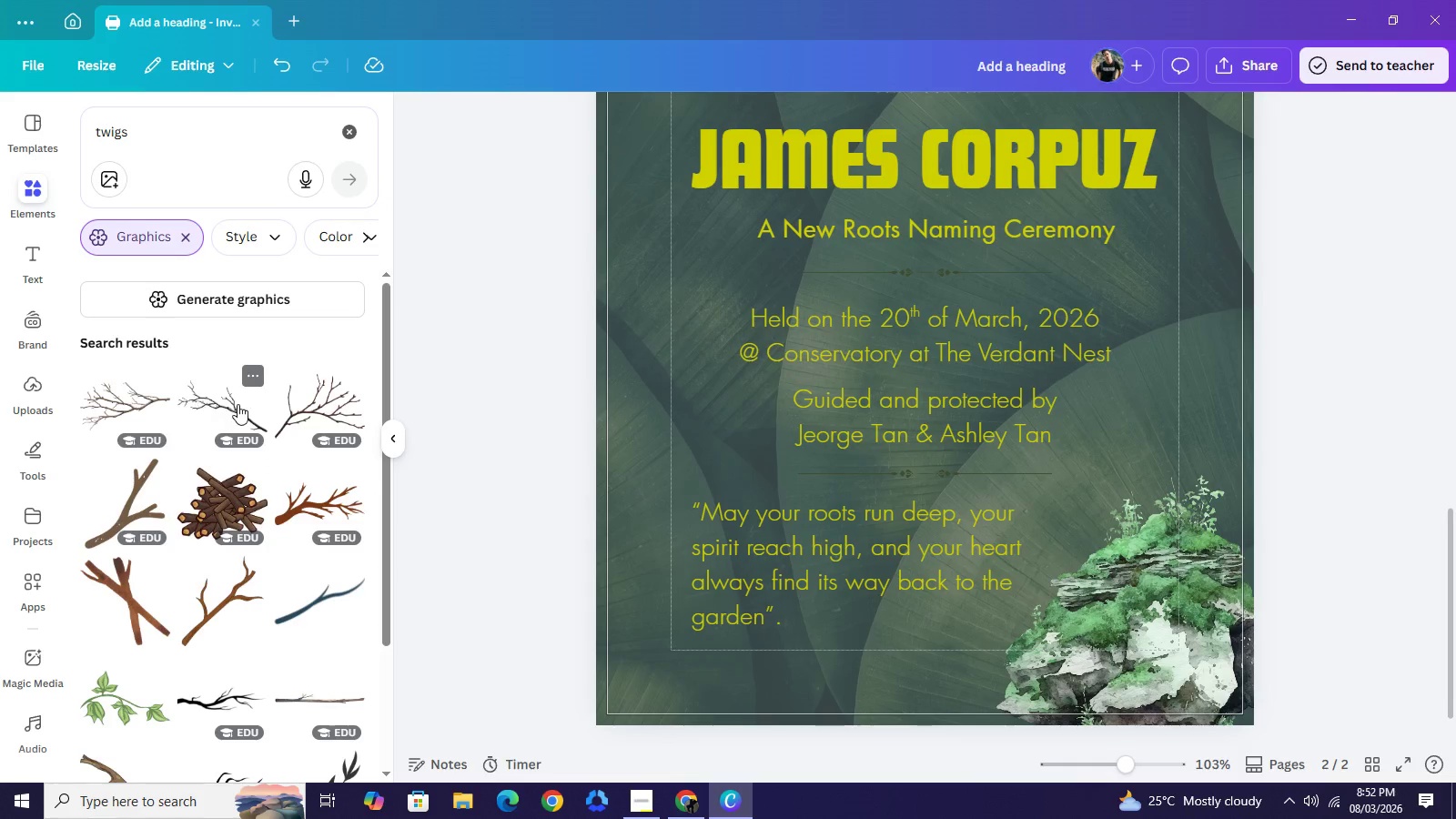 
scroll: coordinate [230, 470], scroll_direction: down, amount: 12.0
 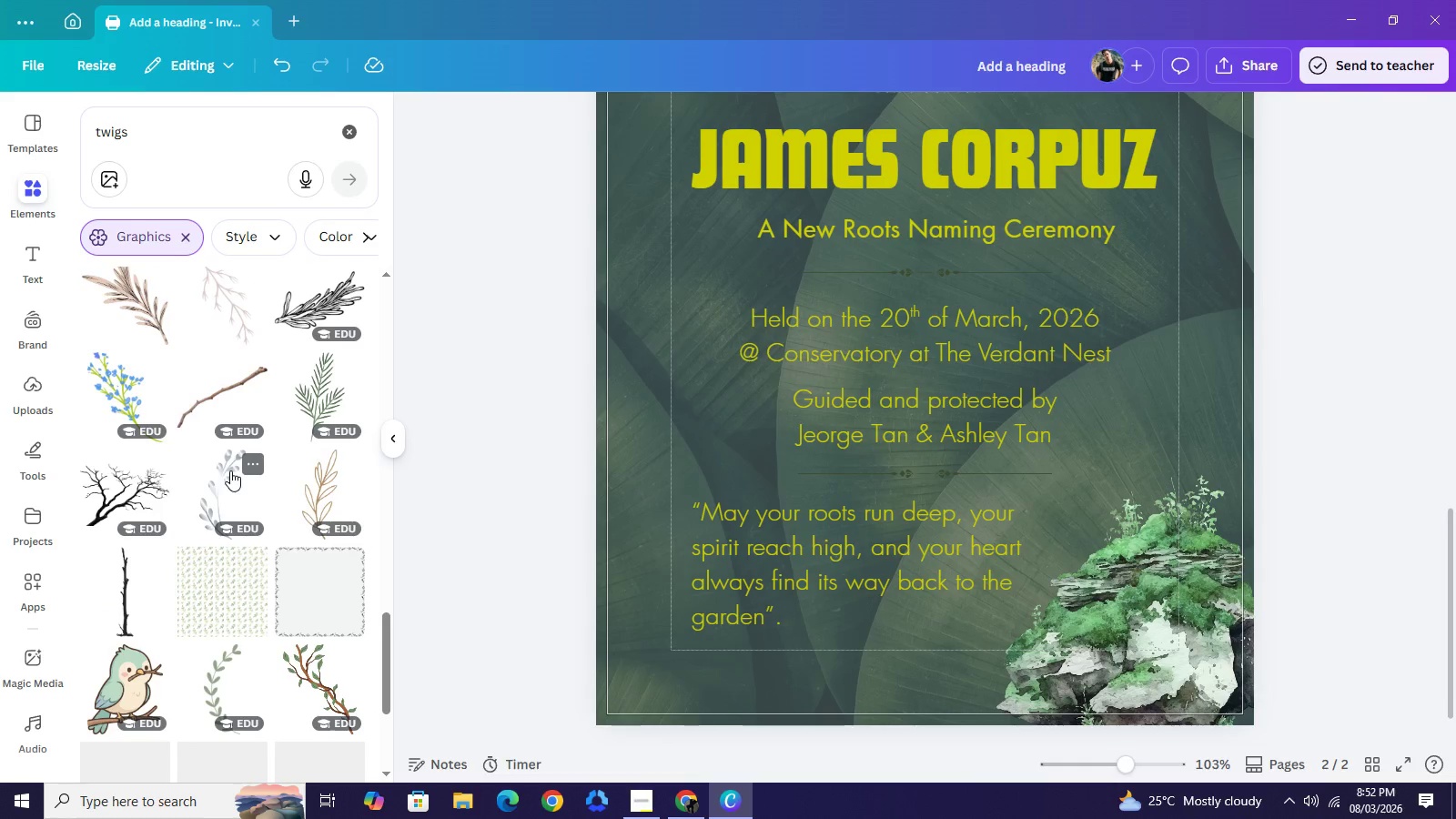 
scroll: coordinate [232, 545], scroll_direction: down, amount: 13.0
 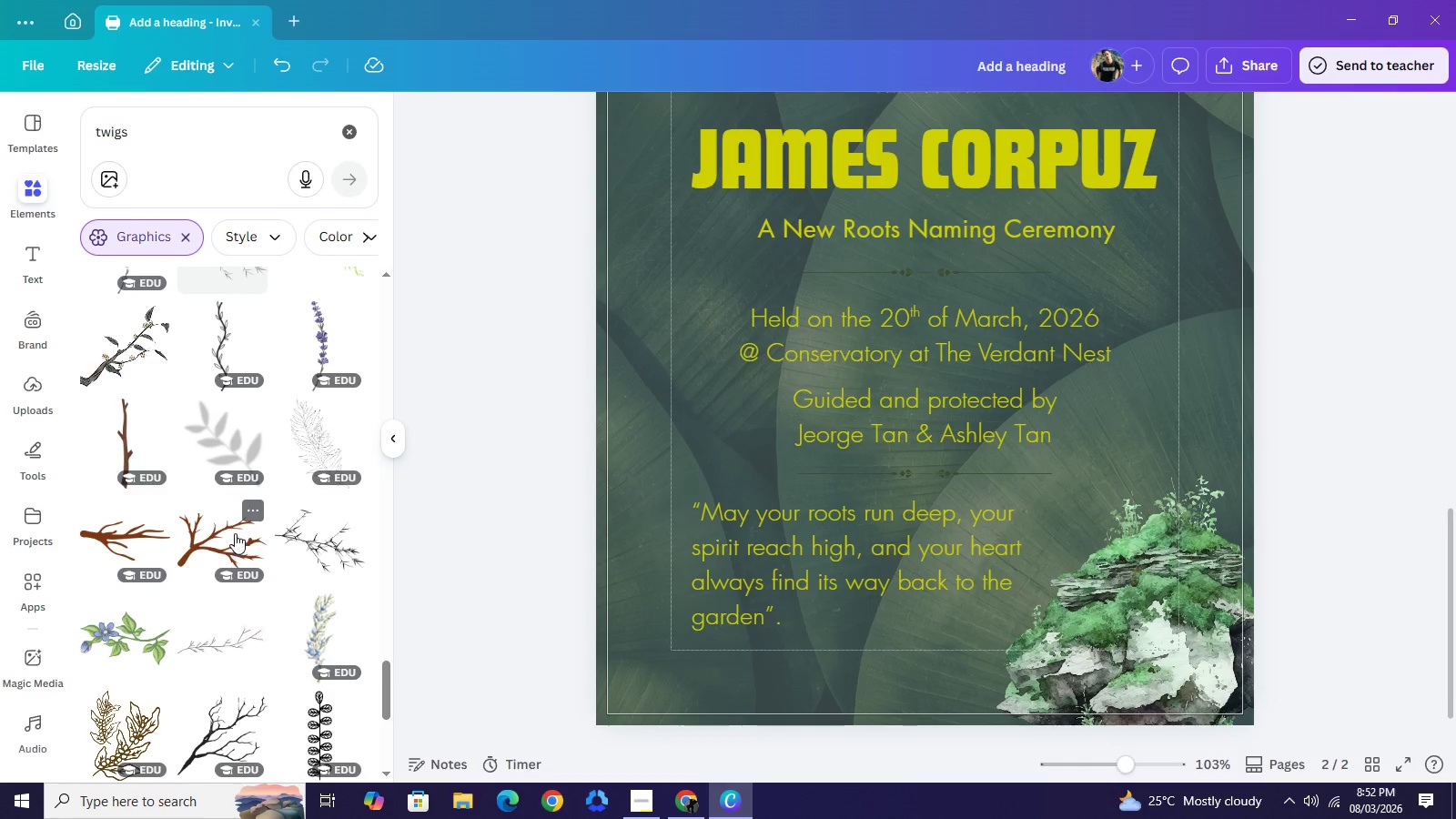 
scroll: coordinate [266, 489], scroll_direction: down, amount: 11.0
 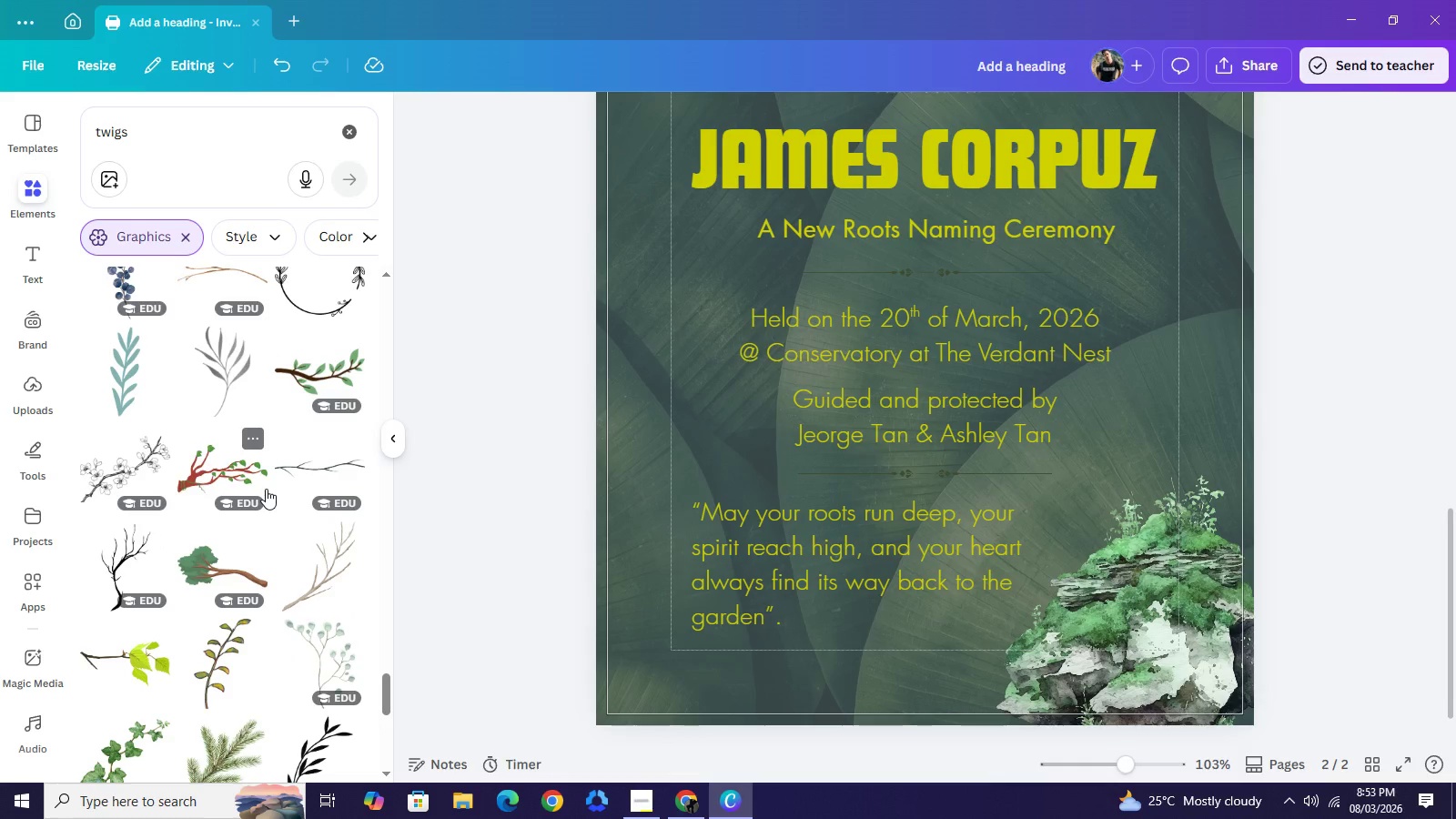 
wait(7.95)
 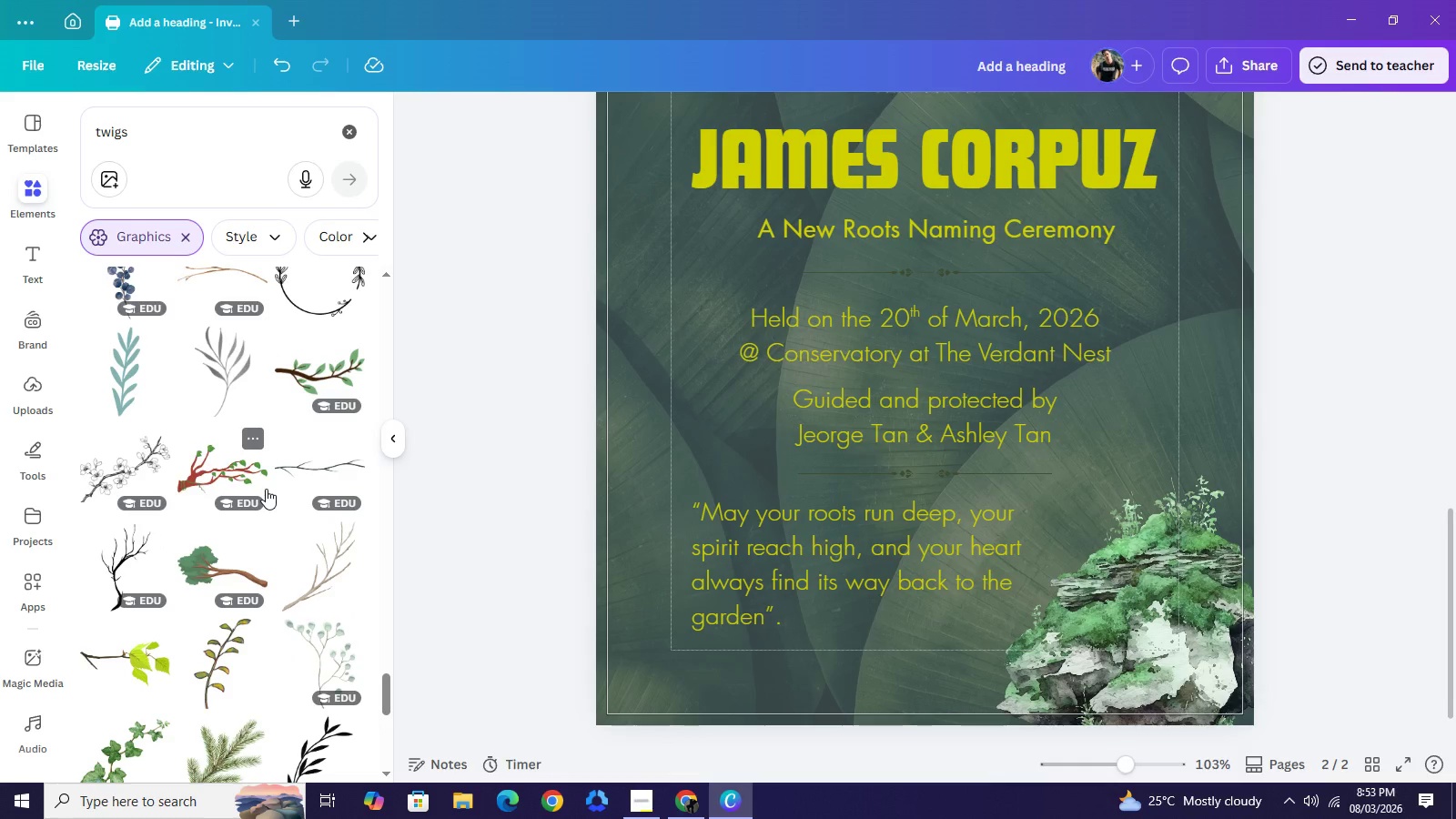 
scroll: coordinate [794, 379], scroll_direction: up, amount: 2.0
 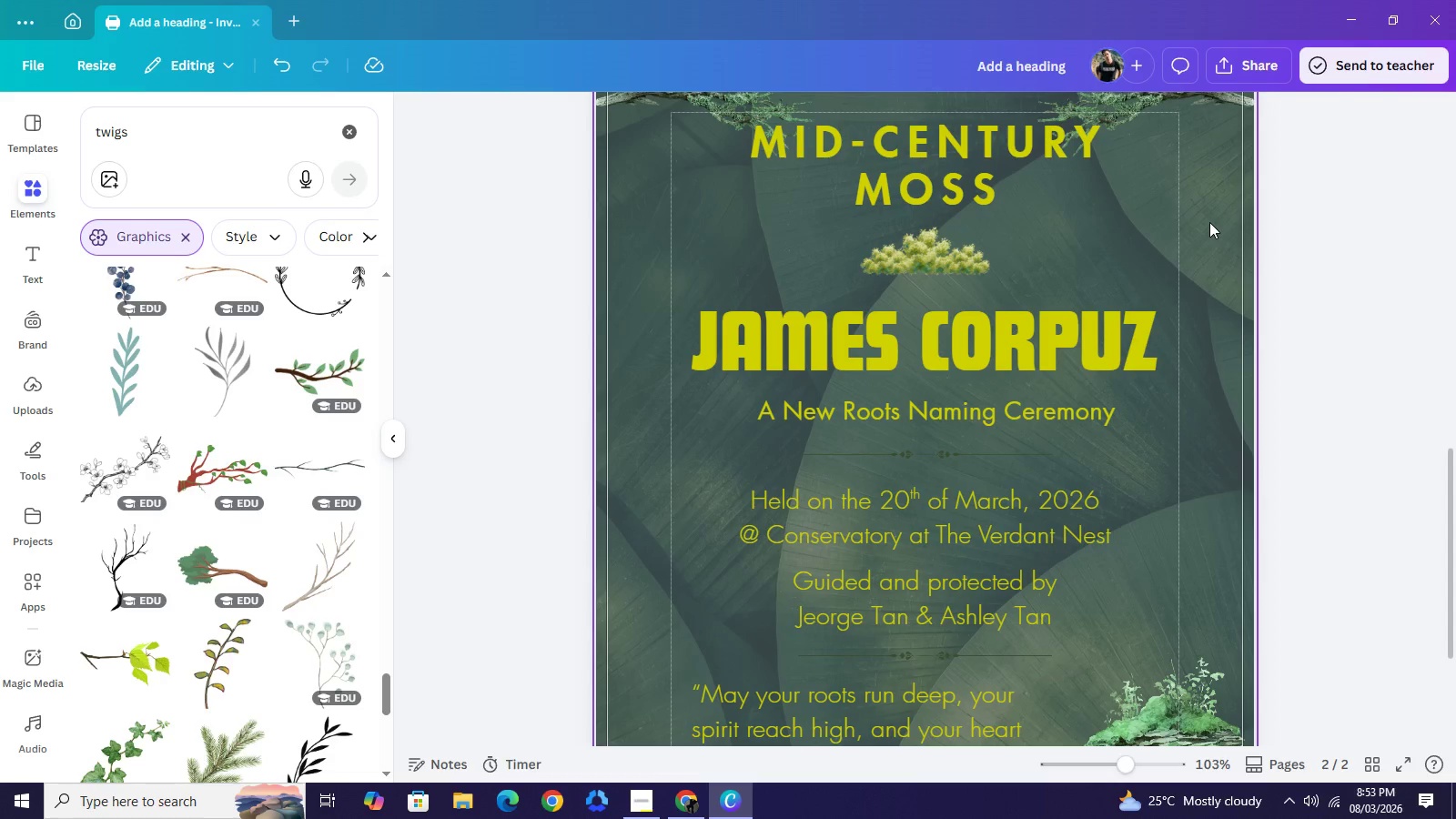 
left_click([1209, 222])
 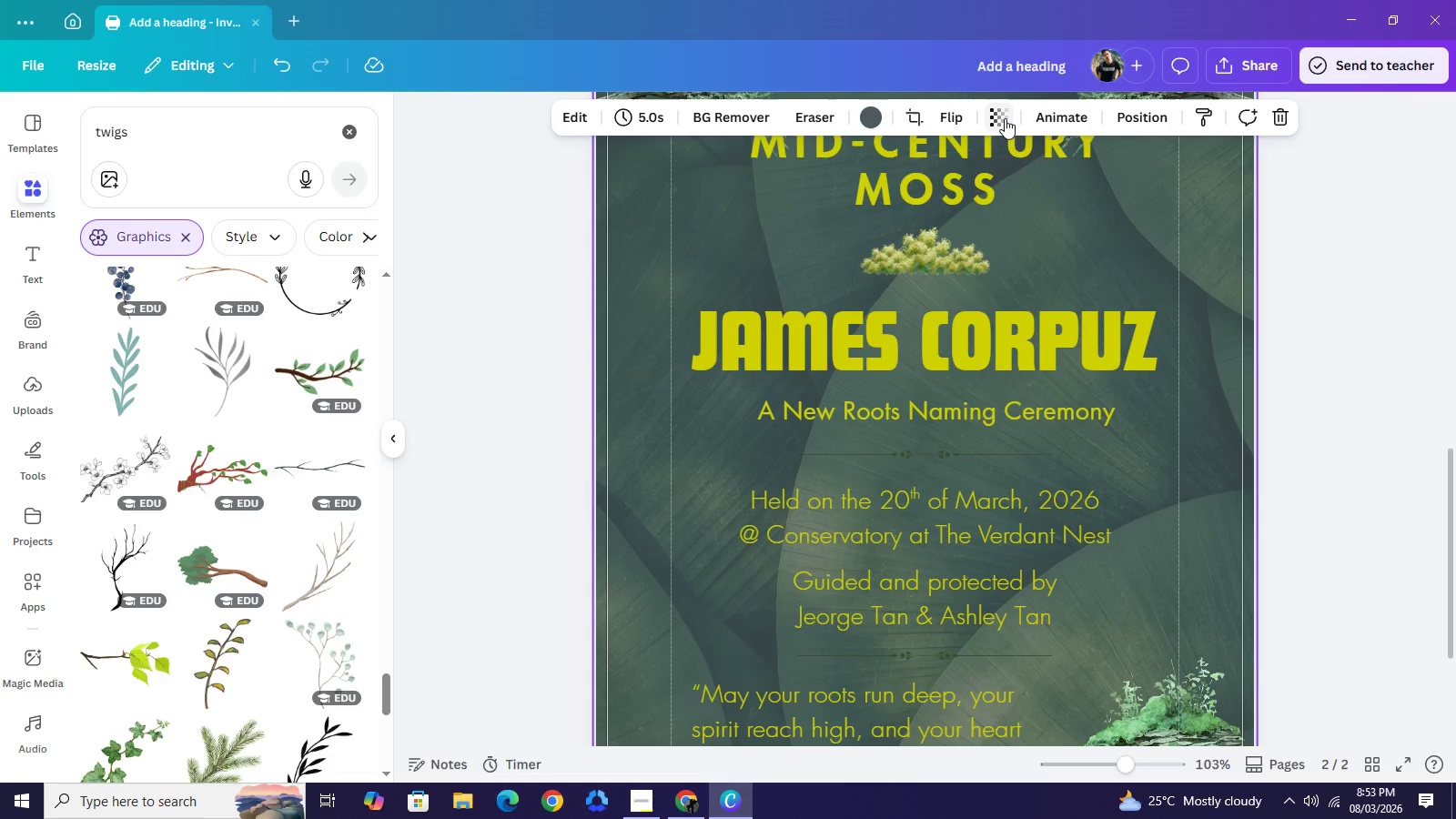 
left_click([1005, 118])
 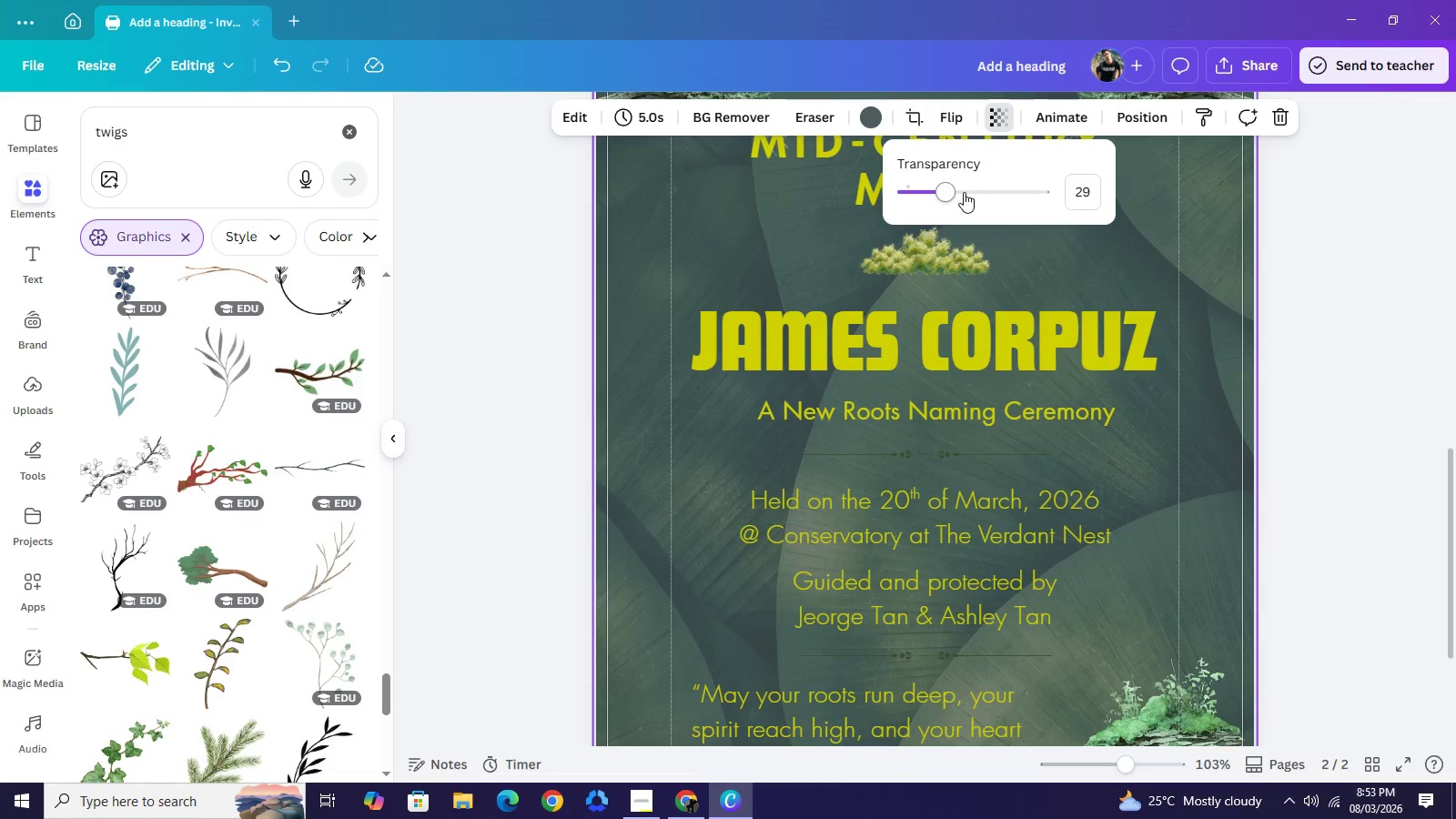 
left_click_drag(start_coordinate=[963, 192], to_coordinate=[963, 198])
 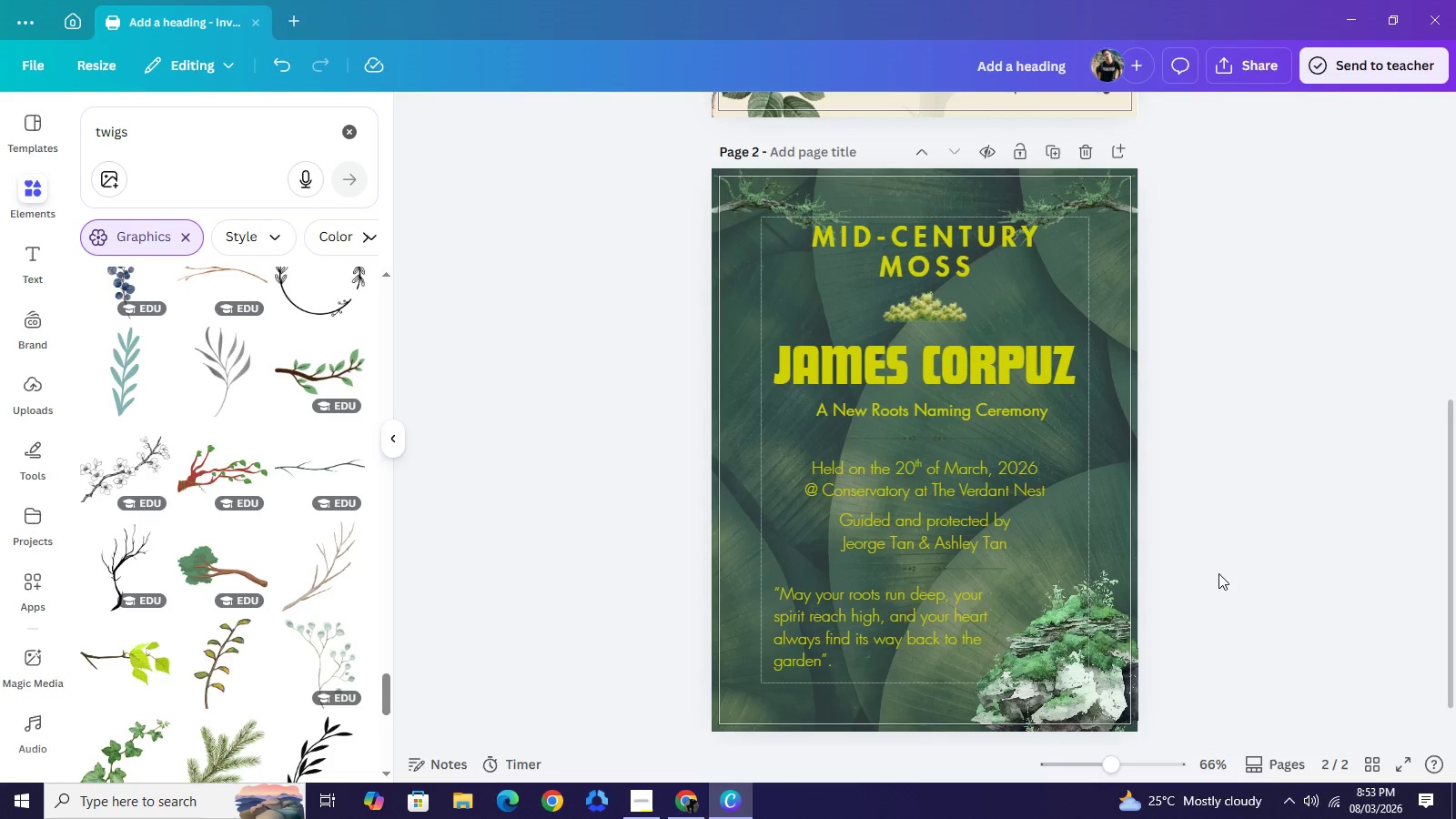 
left_click([1235, 571])
 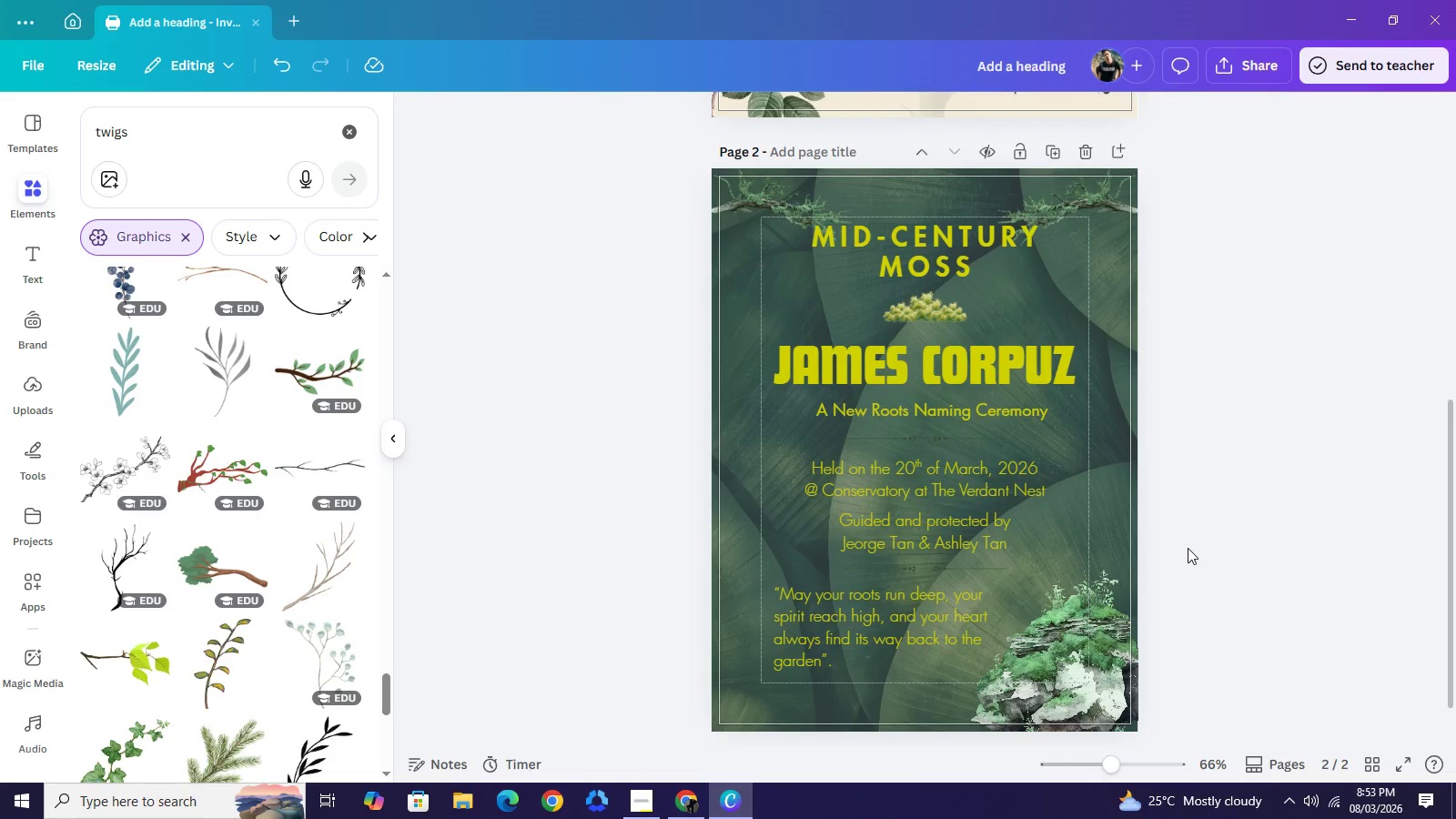 
left_click([1188, 548])
 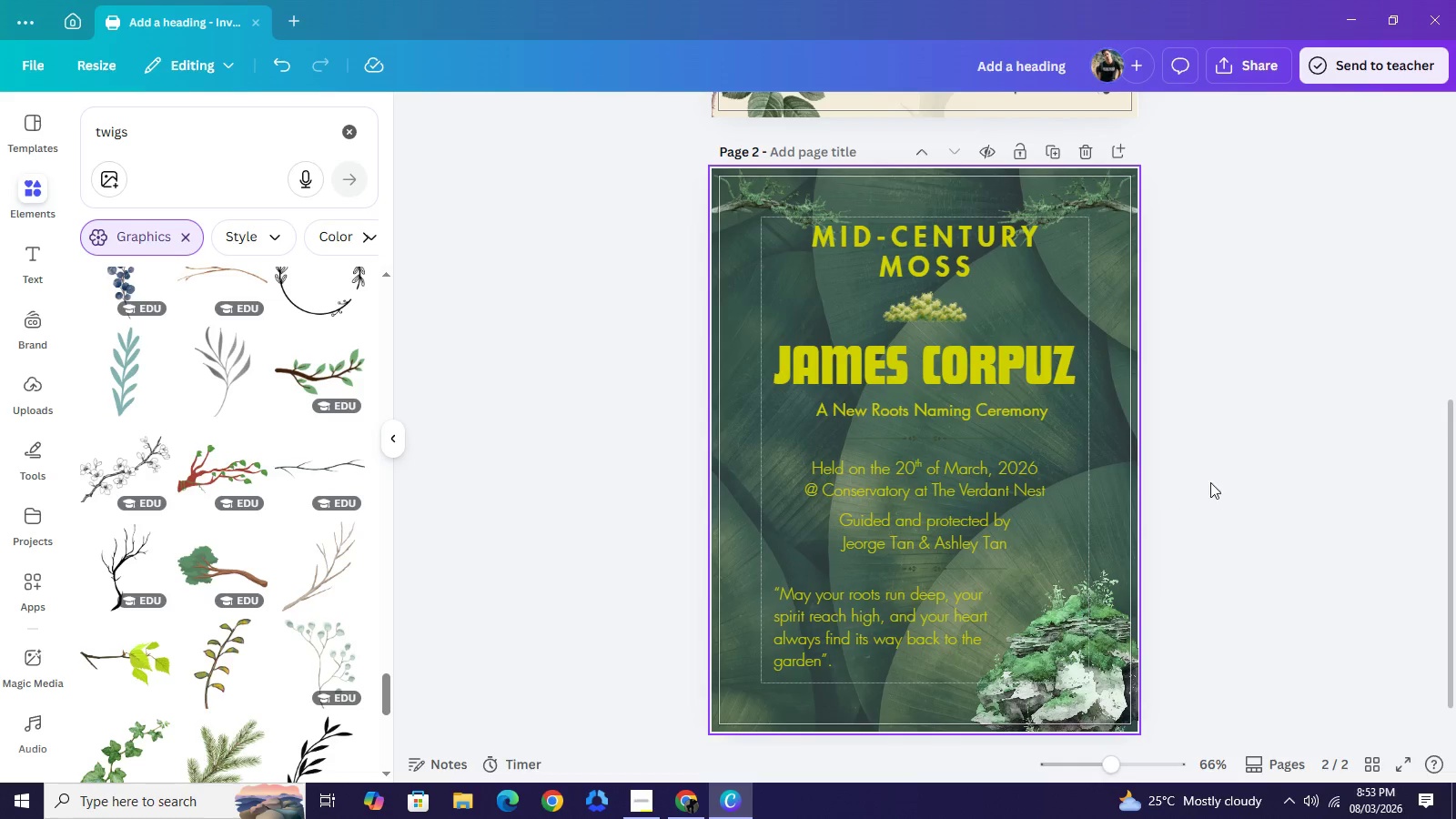 
left_click([1238, 480])
 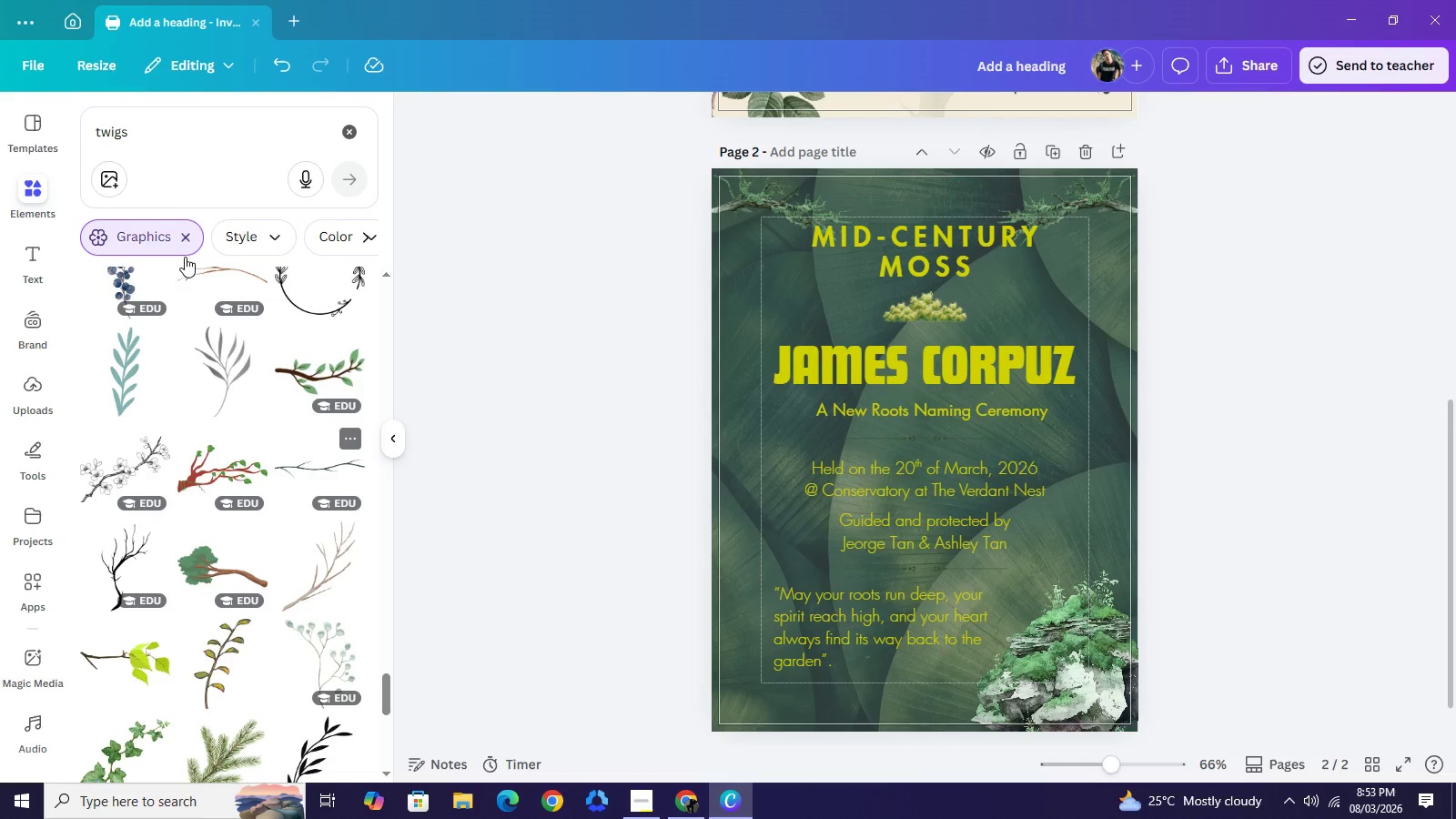 
left_click([196, 155])
 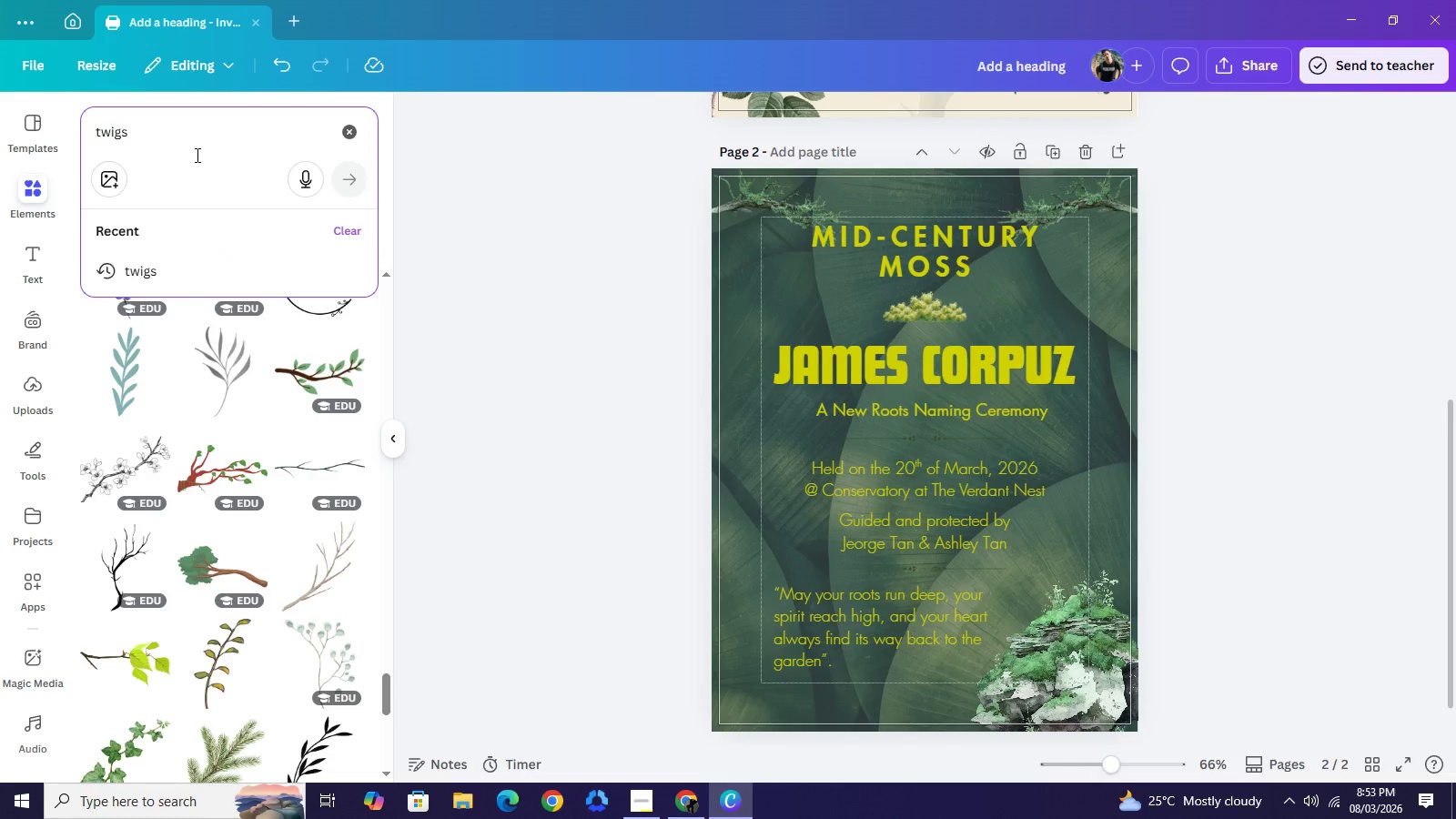 
type( boder)
key(NumpadEnter)
 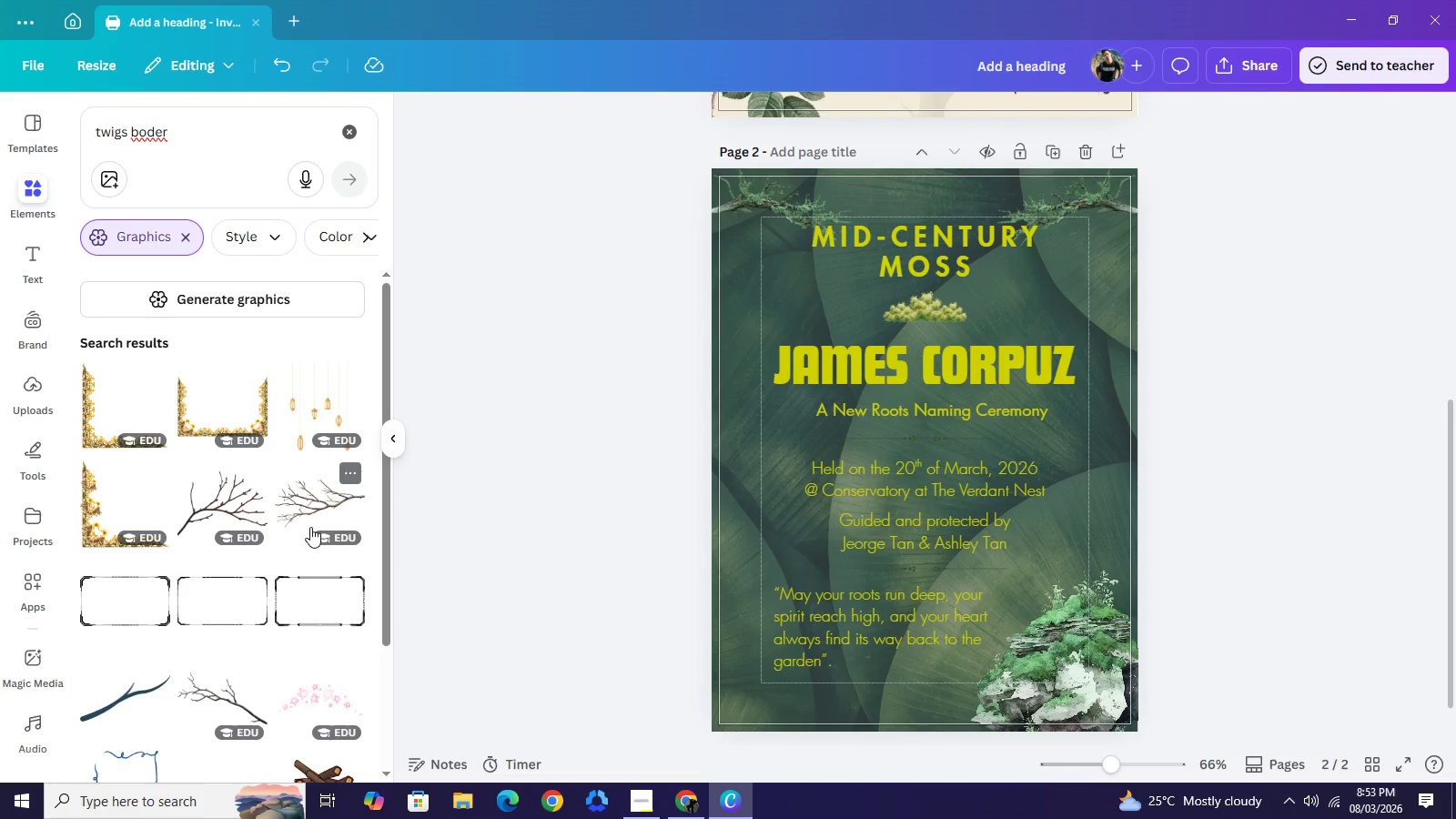 
wait(5.89)
 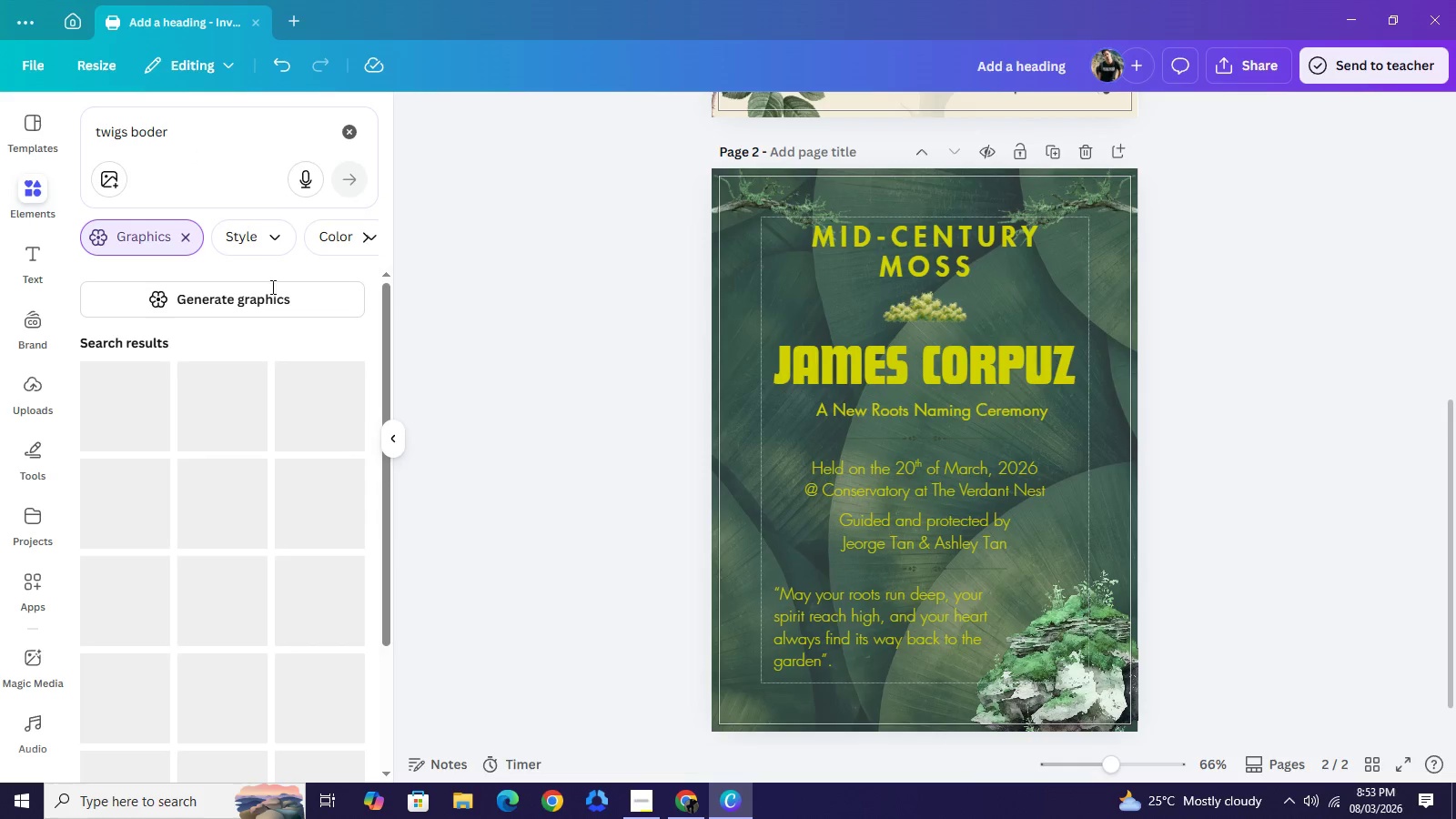 
scroll: coordinate [296, 596], scroll_direction: down, amount: 5.0
 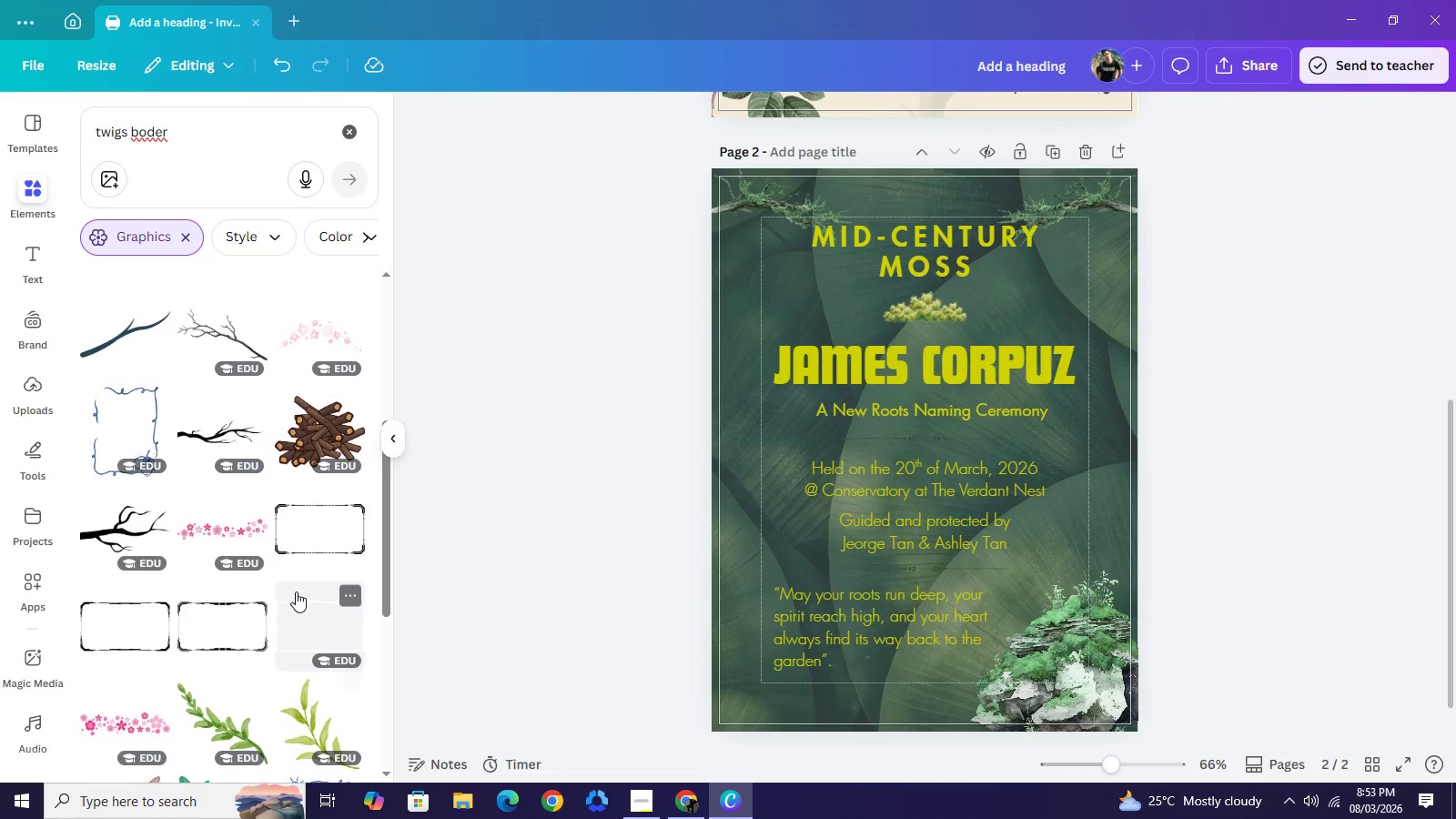 
scroll: coordinate [296, 592], scroll_direction: up, amount: 1.0
 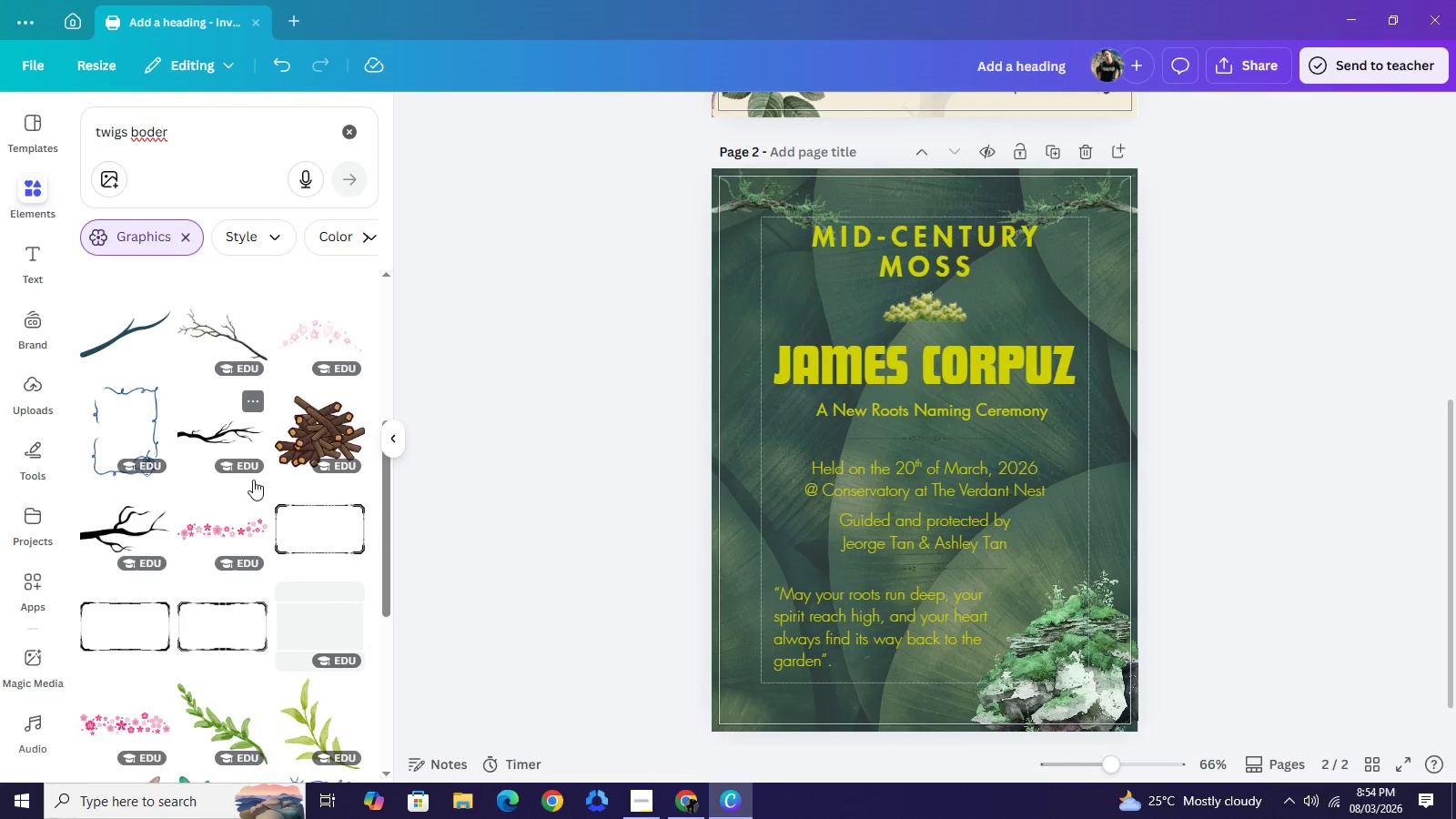 
scroll: coordinate [194, 579], scroll_direction: down, amount: 6.0
 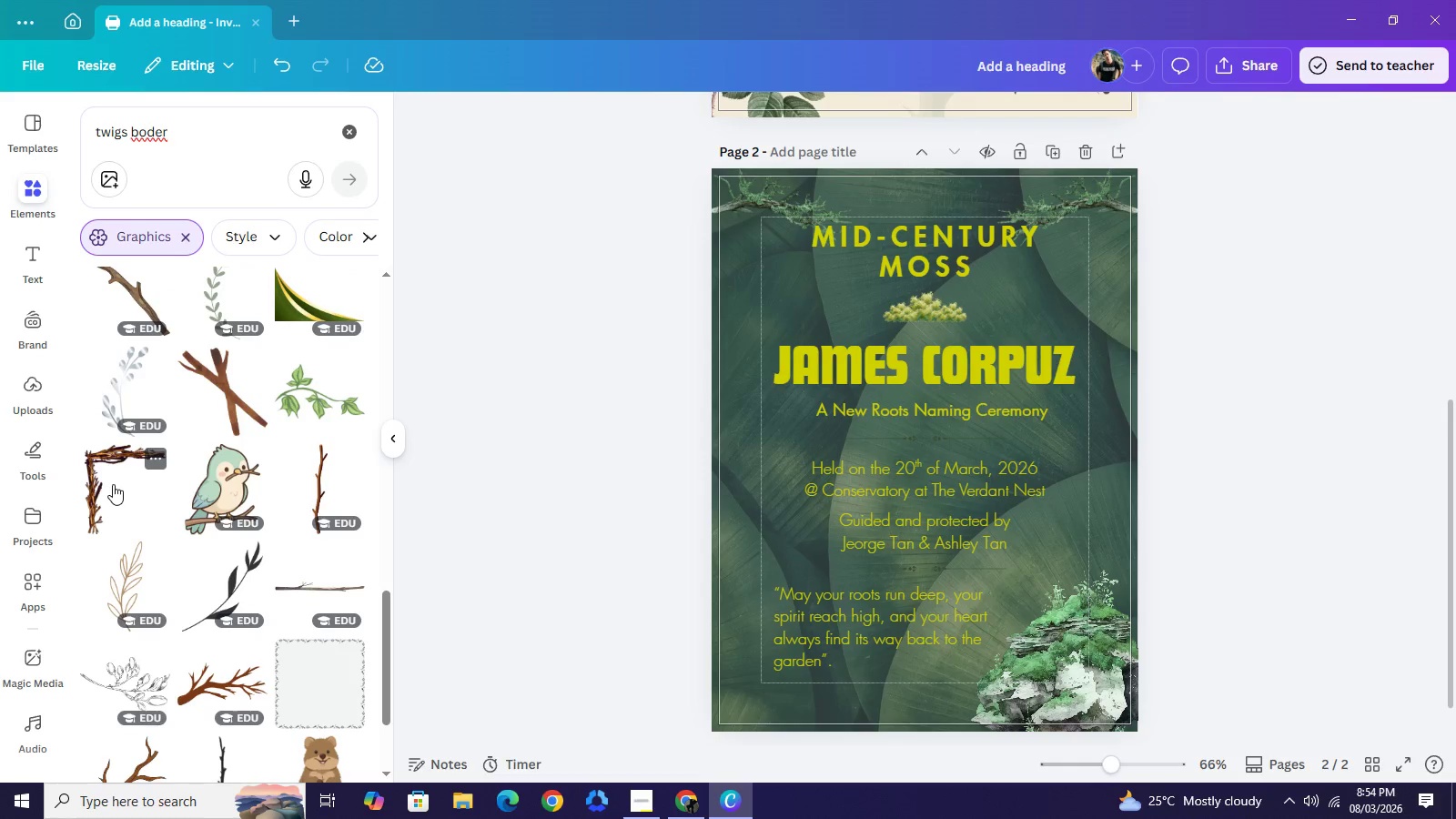 
left_click([113, 484])
 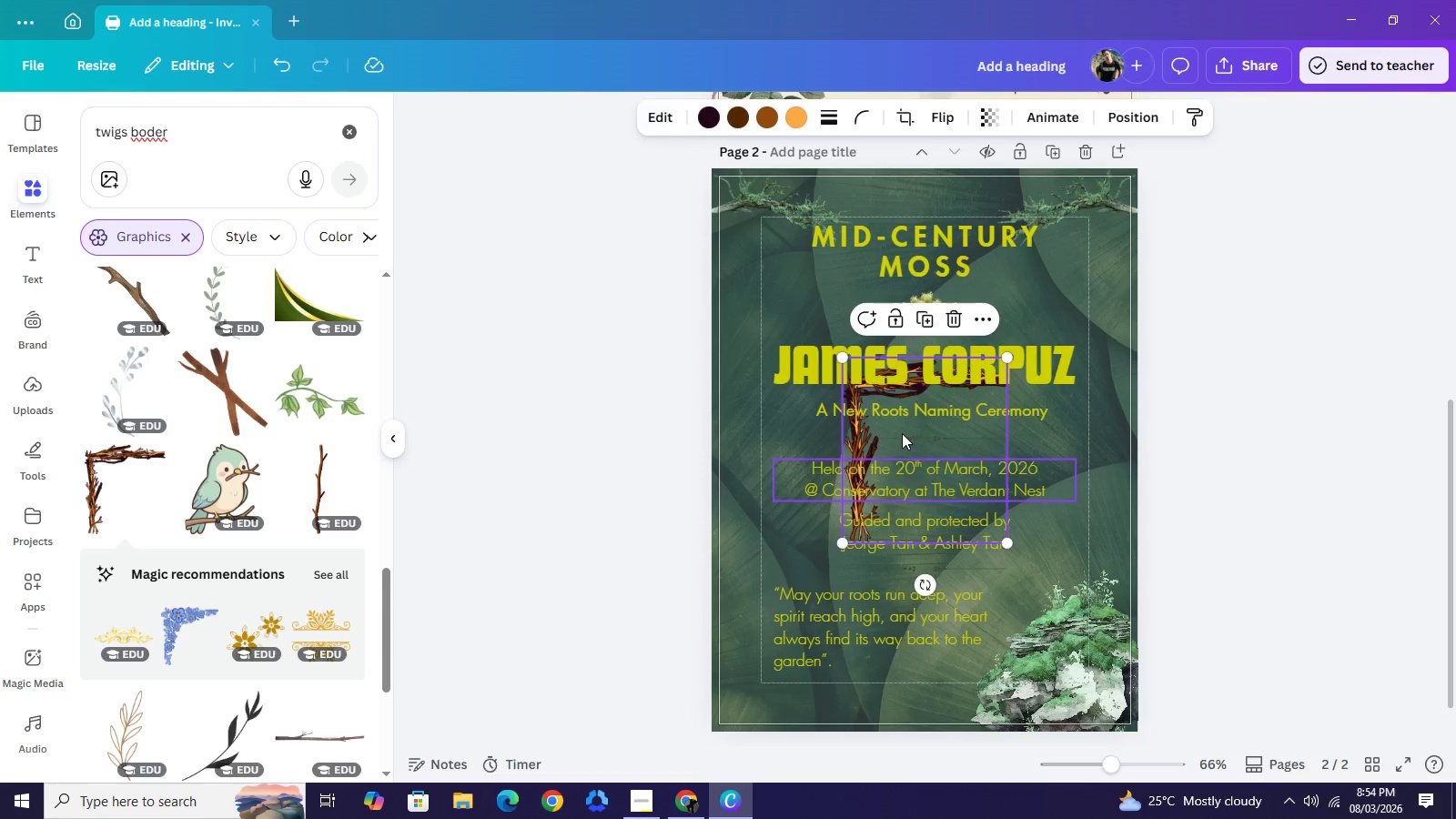 
left_click_drag(start_coordinate=[900, 433], to_coordinate=[787, 552])
 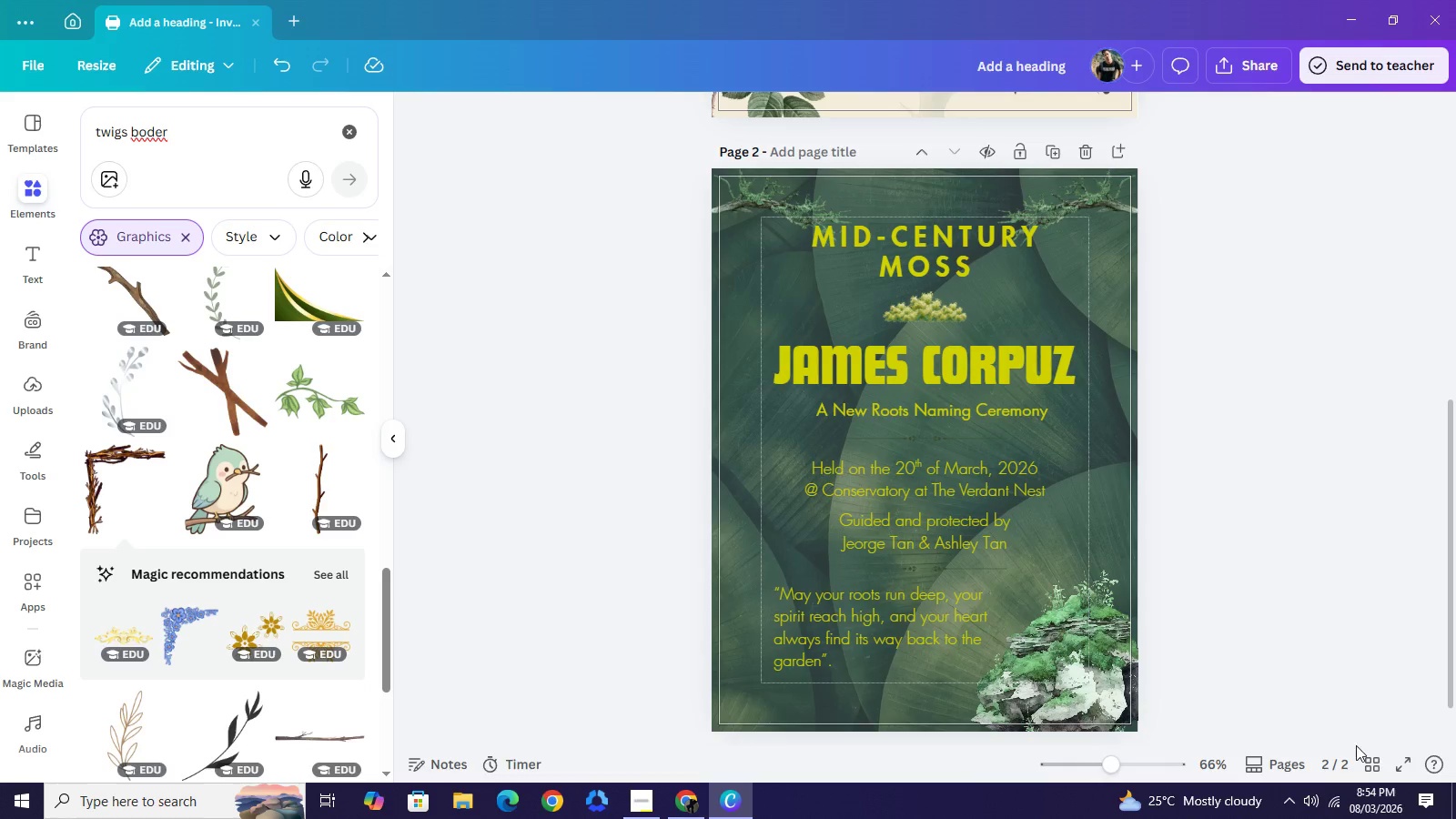 
left_click([1398, 768])
 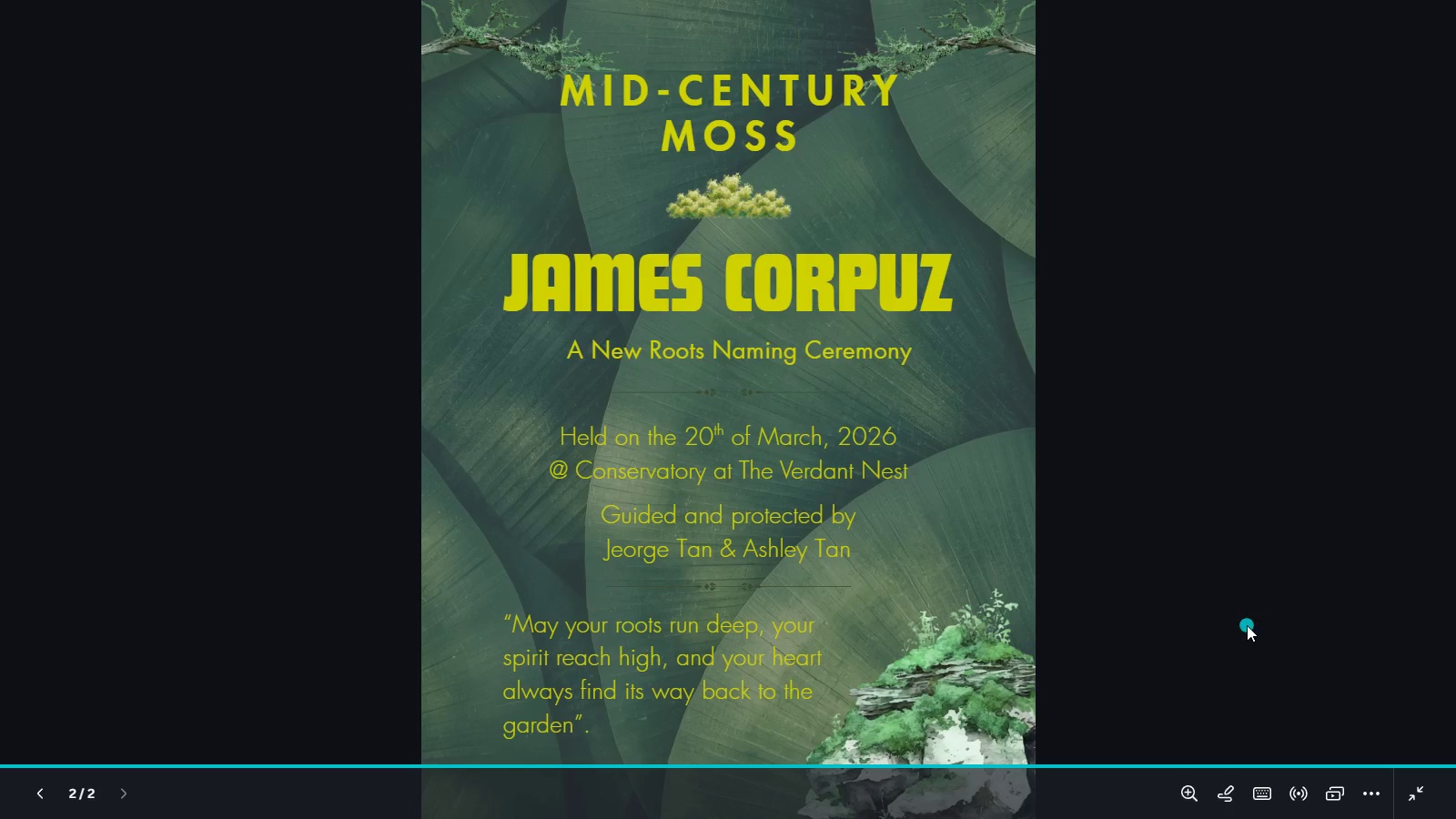 
wait(8.47)
 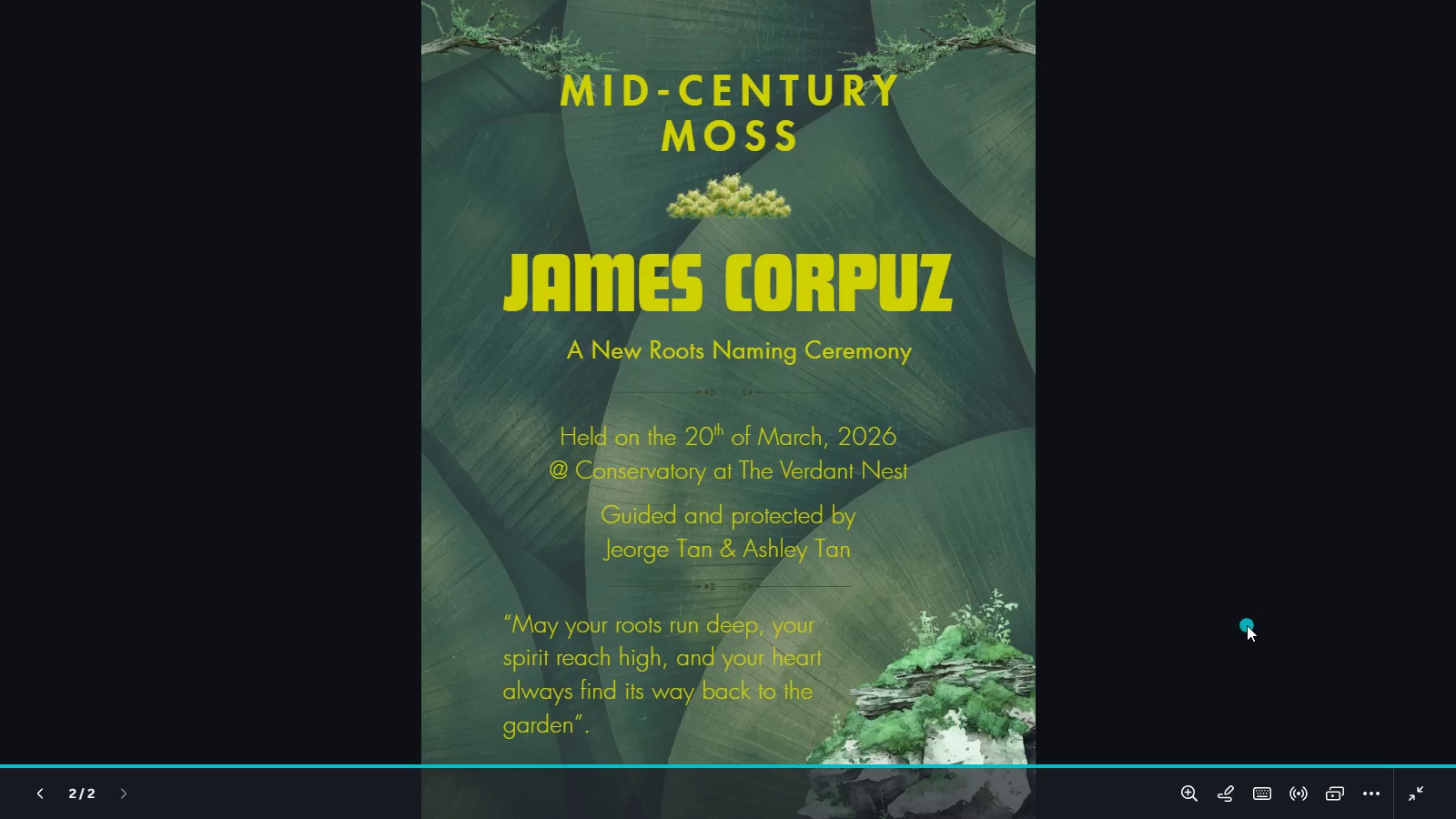 
left_click([35, 794])
 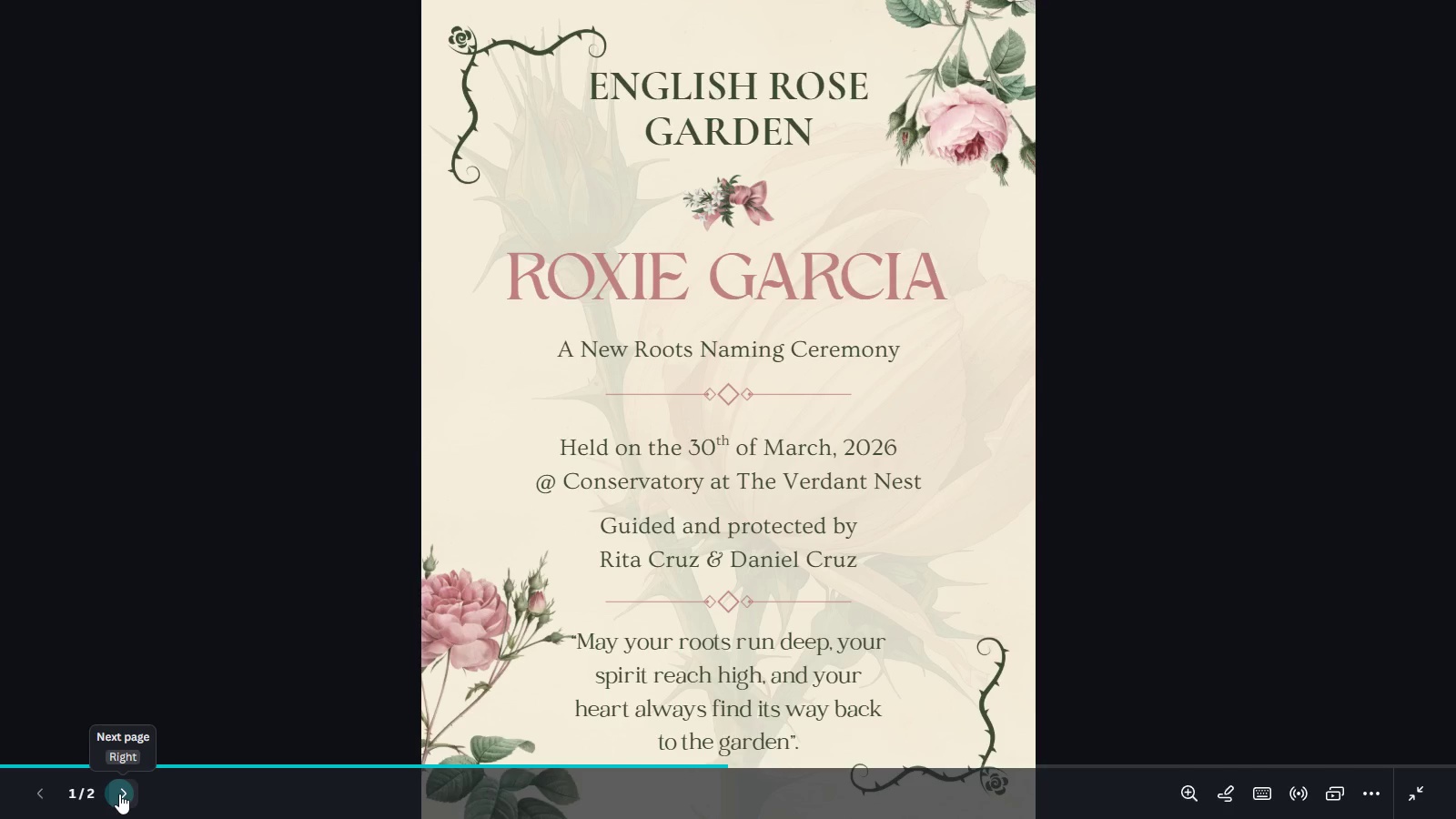 
left_click([119, 794])
 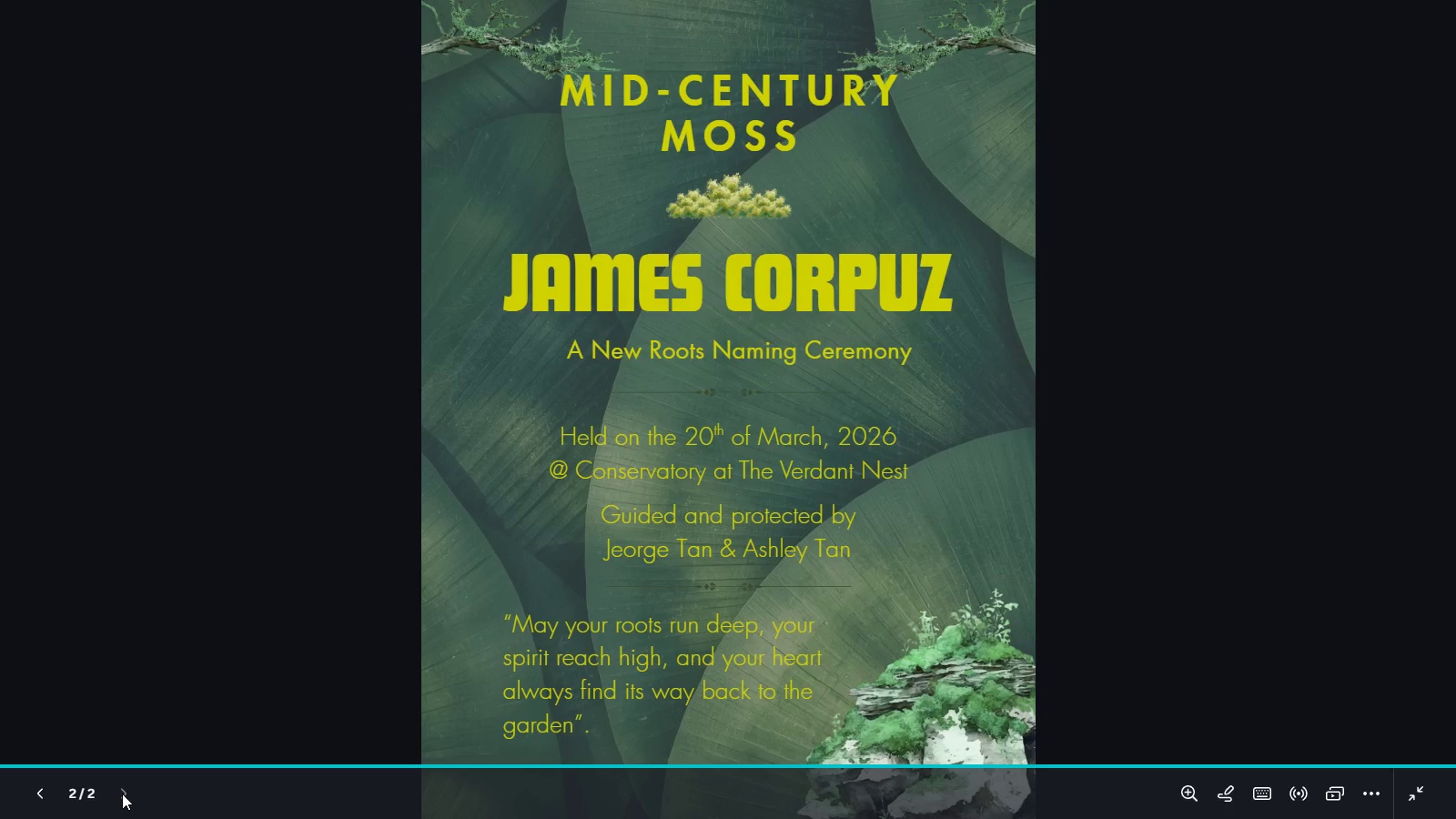 
wait(23.41)
 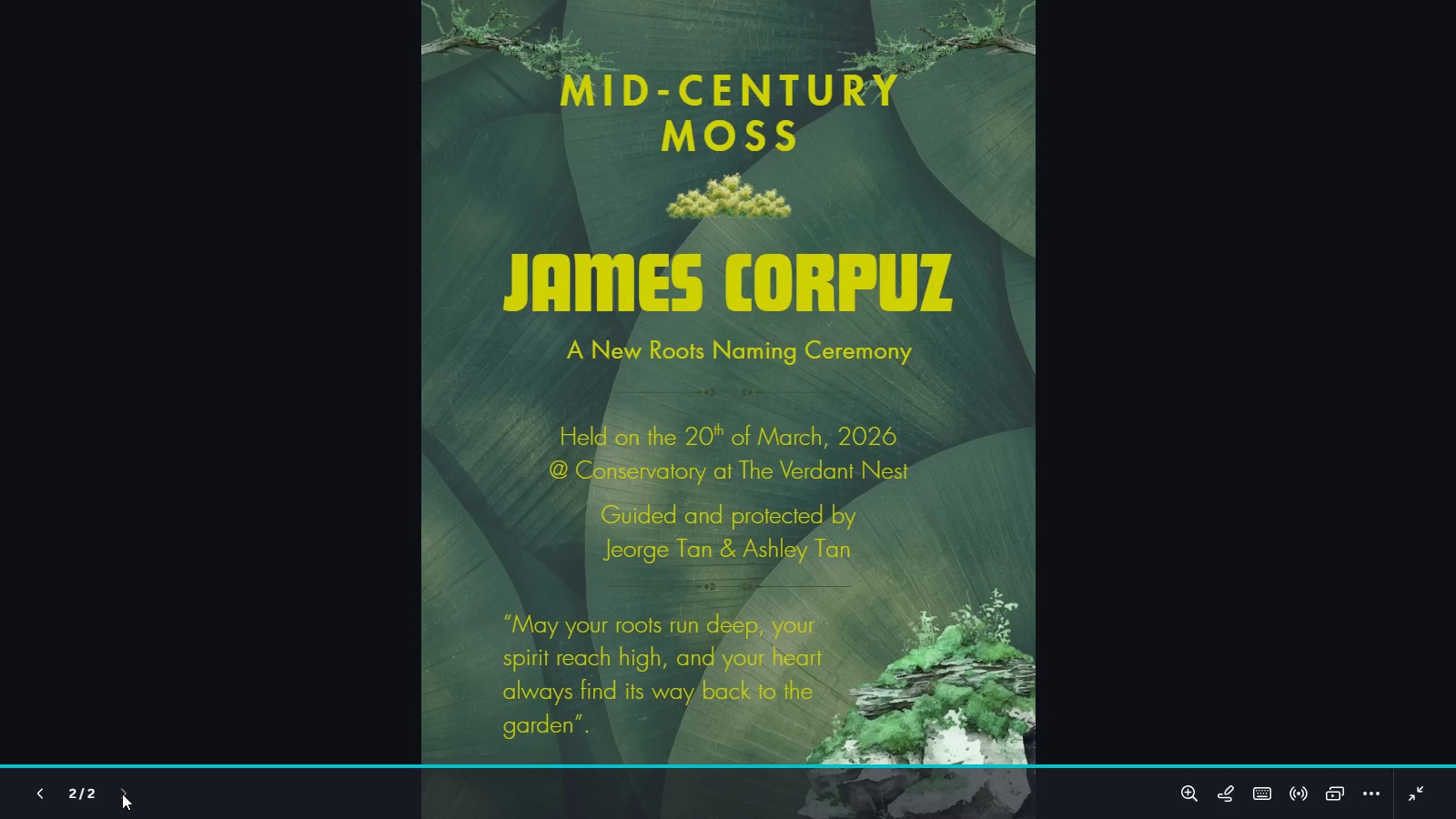 
left_click([1421, 796])
 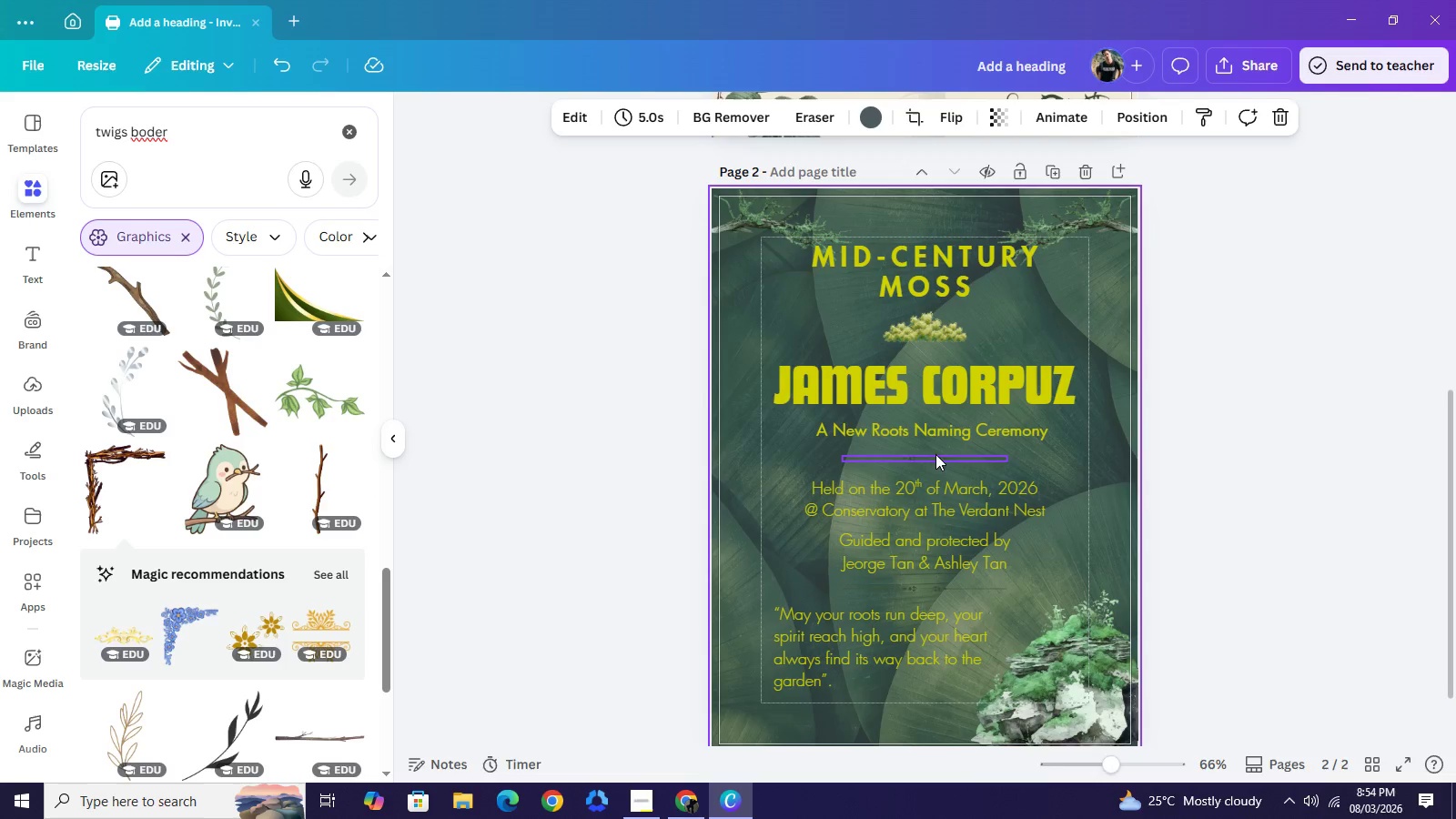 
wait(5.48)
 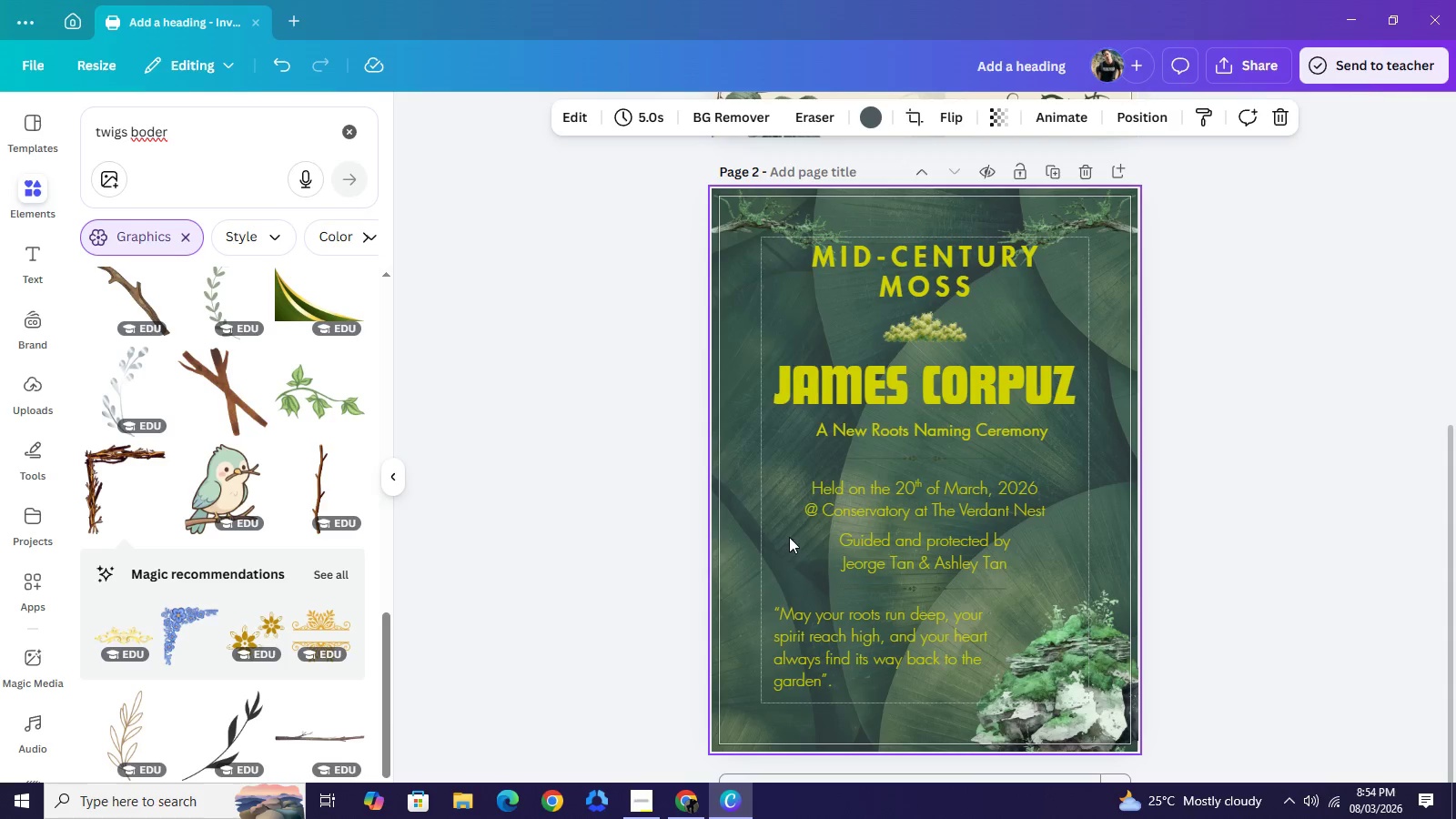 
left_click([940, 459])
 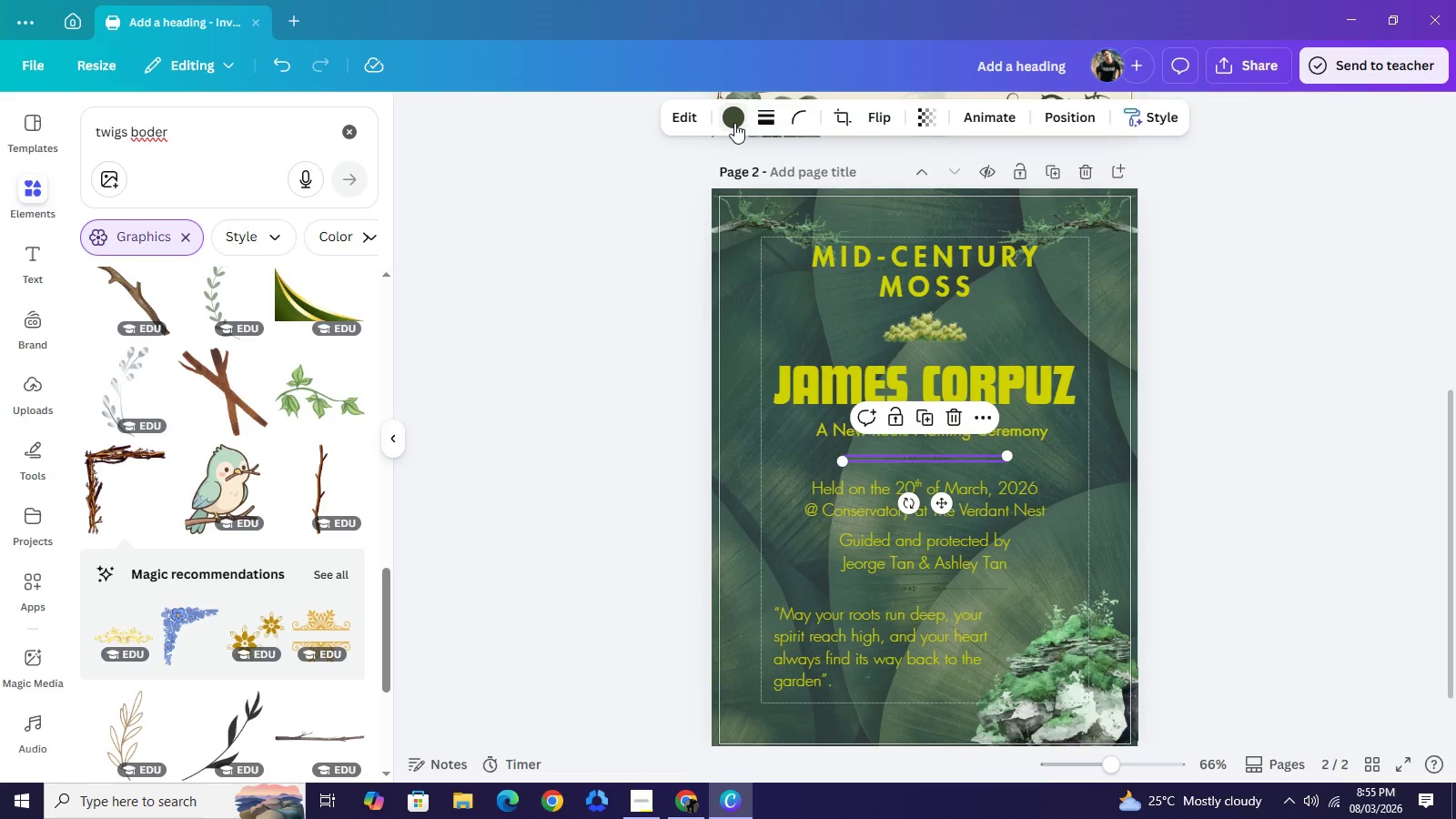 
left_click([734, 123])
 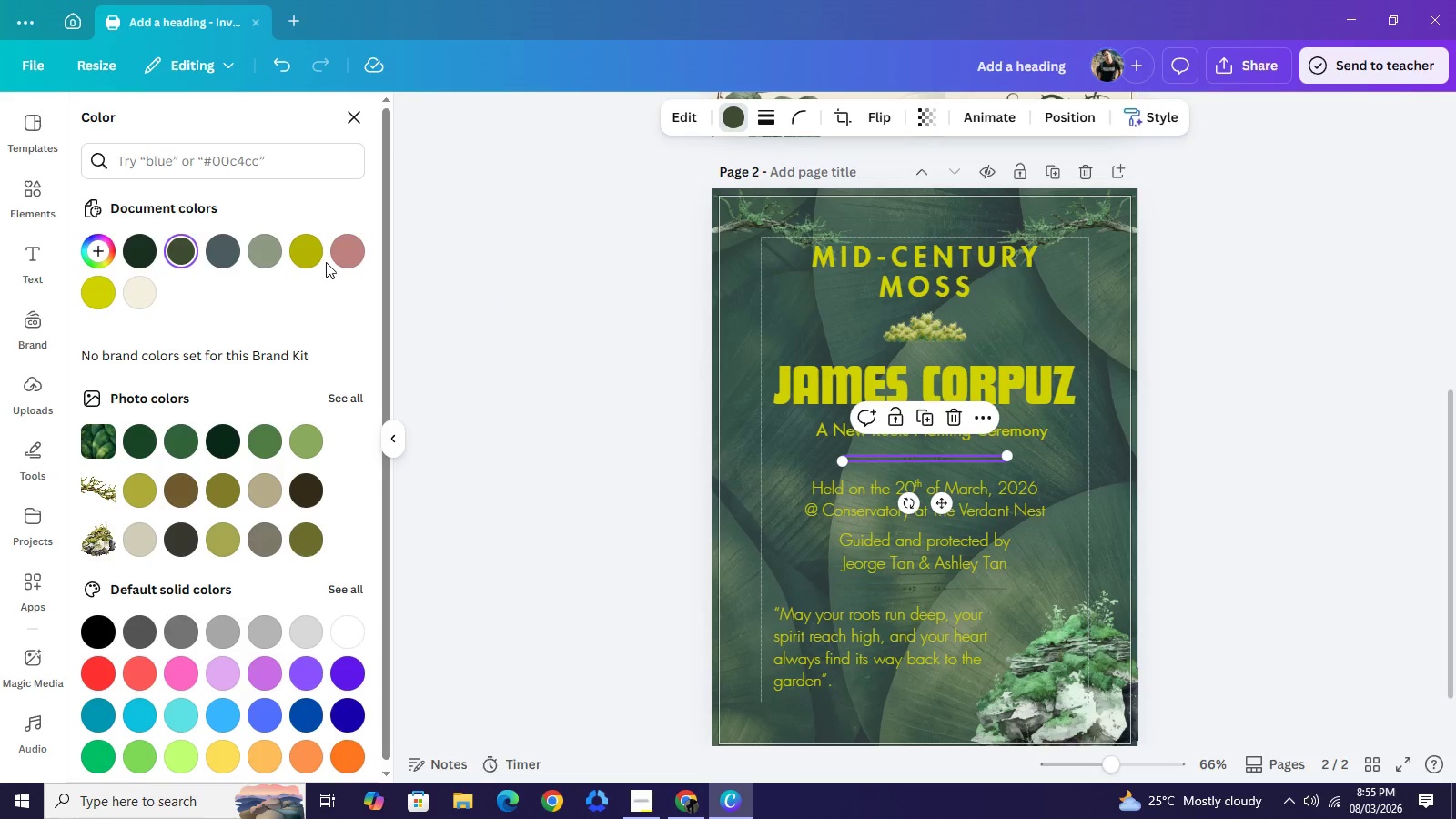 
mouse_move([159, 329])
 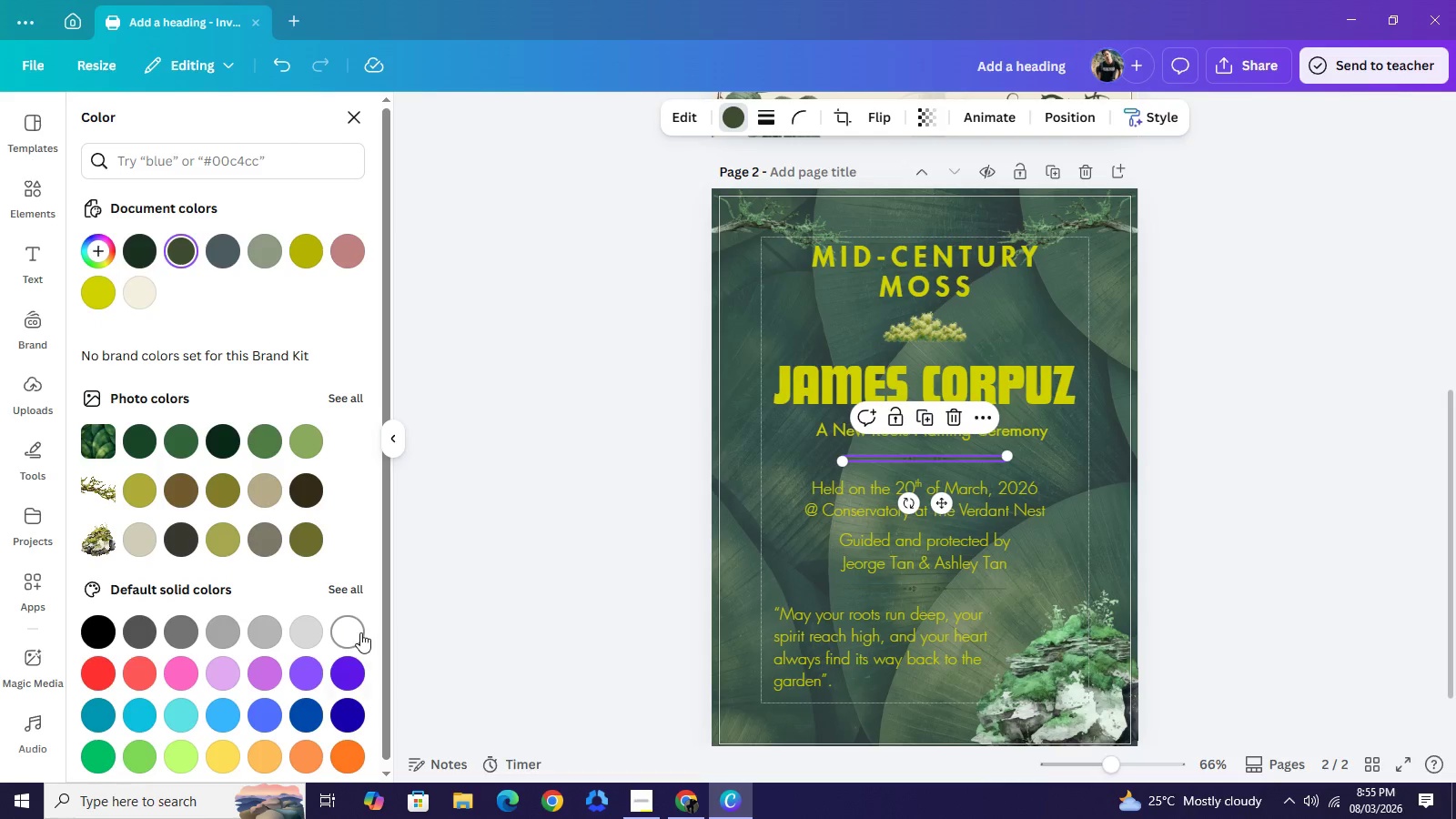 
left_click([360, 632])
 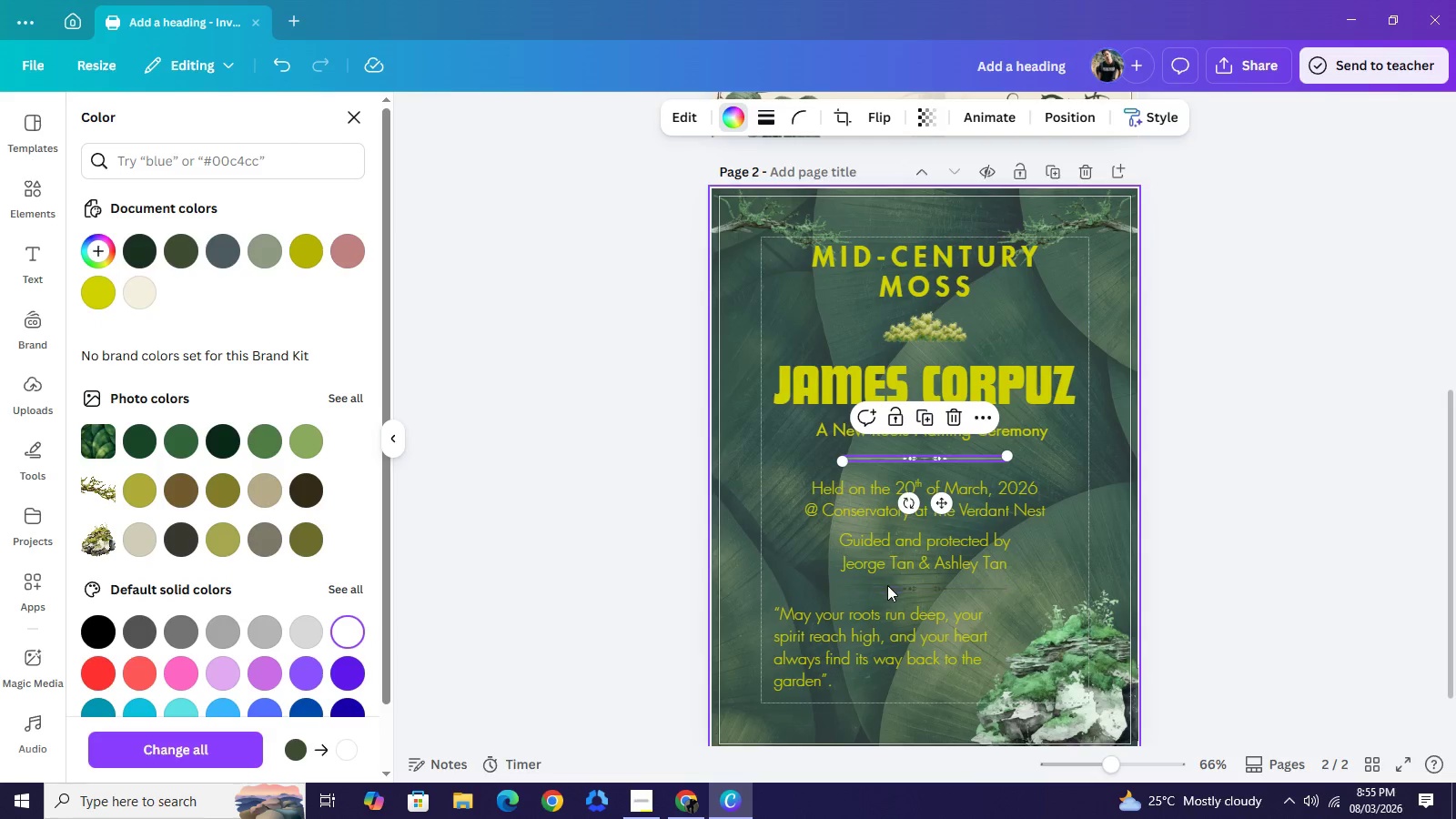 
left_click([887, 585])
 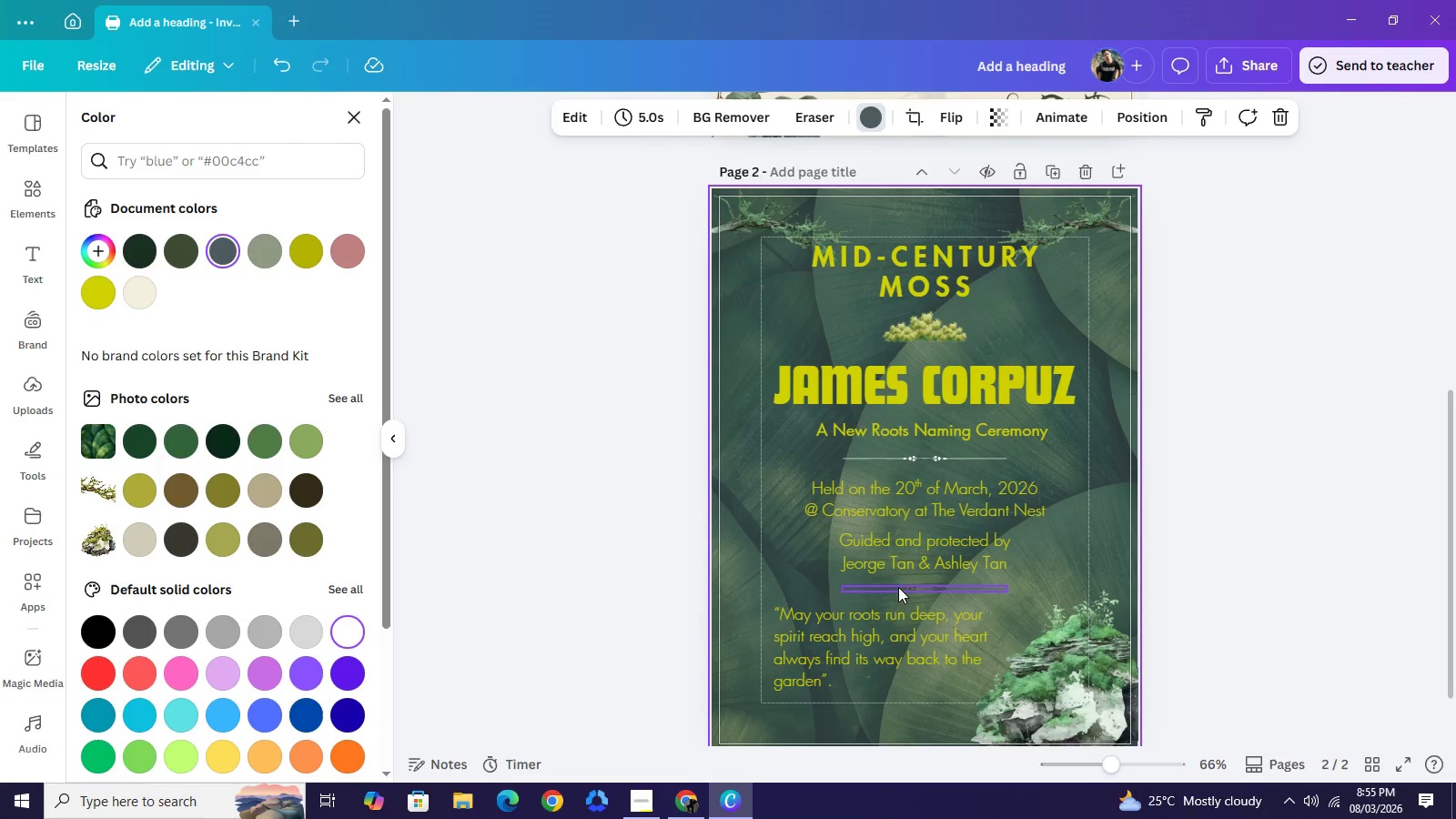 
left_click([897, 587])
 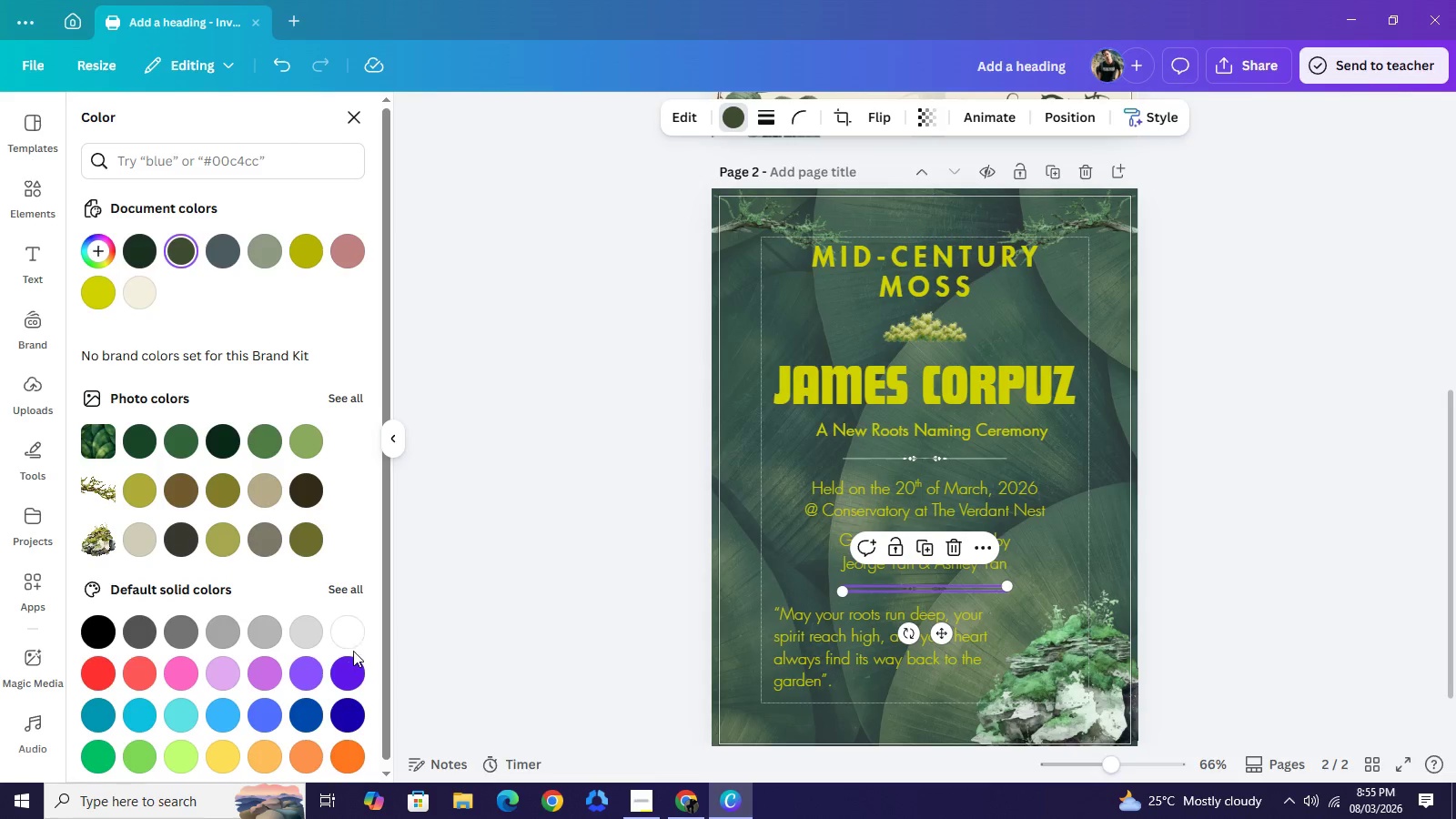 
left_click([352, 635])
 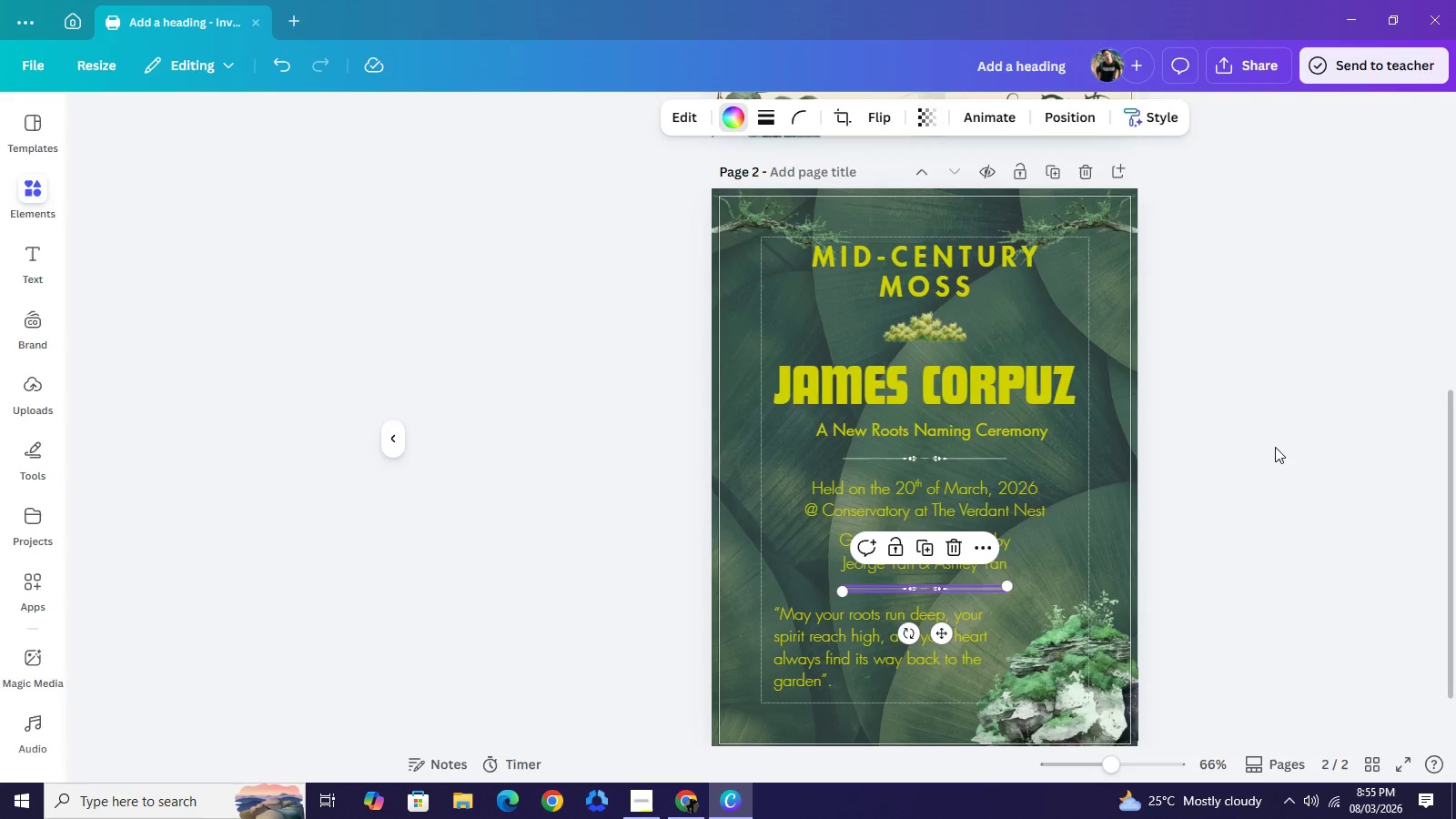 
double_click([1275, 447])
 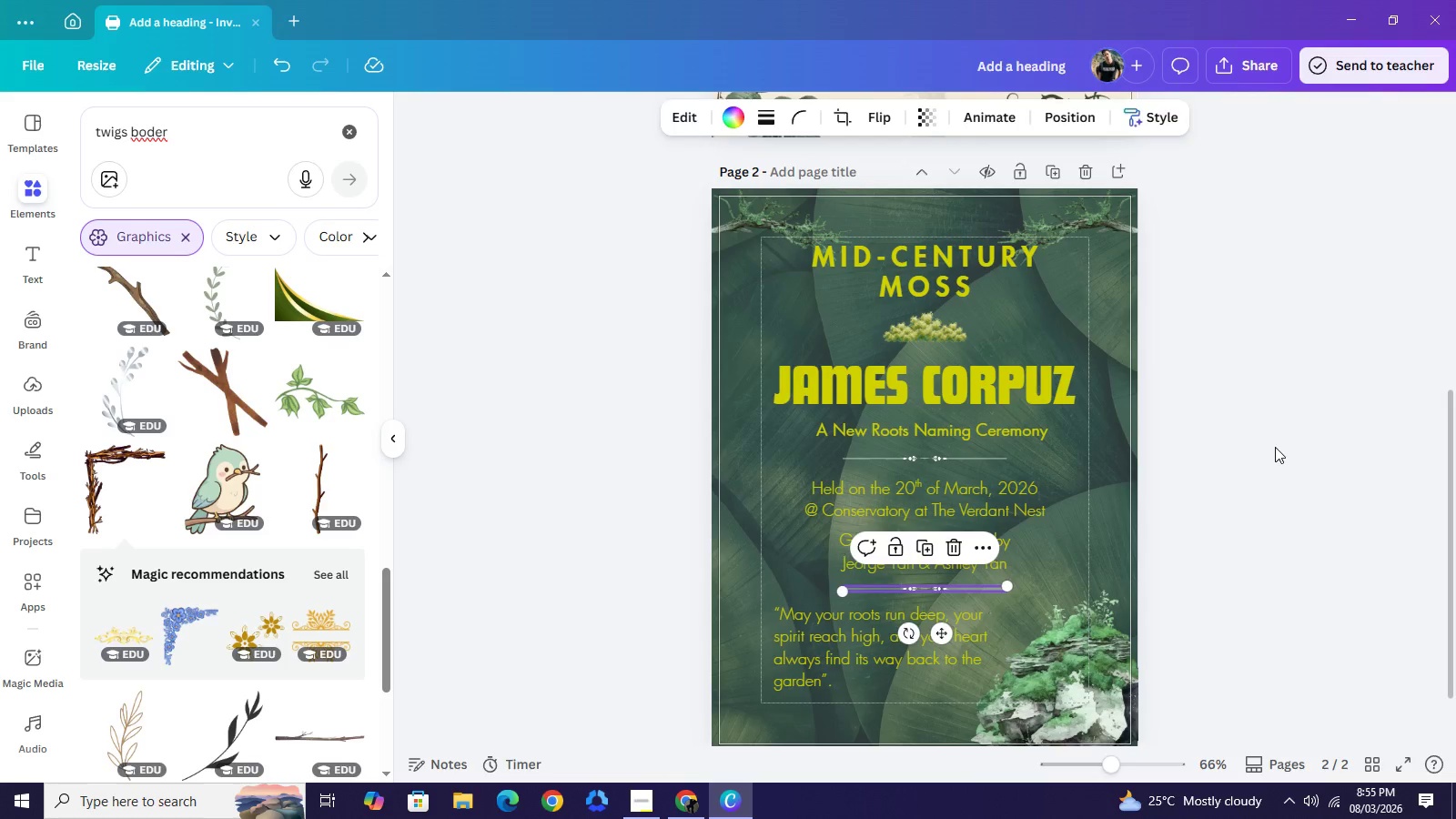 
left_click([1275, 447])
 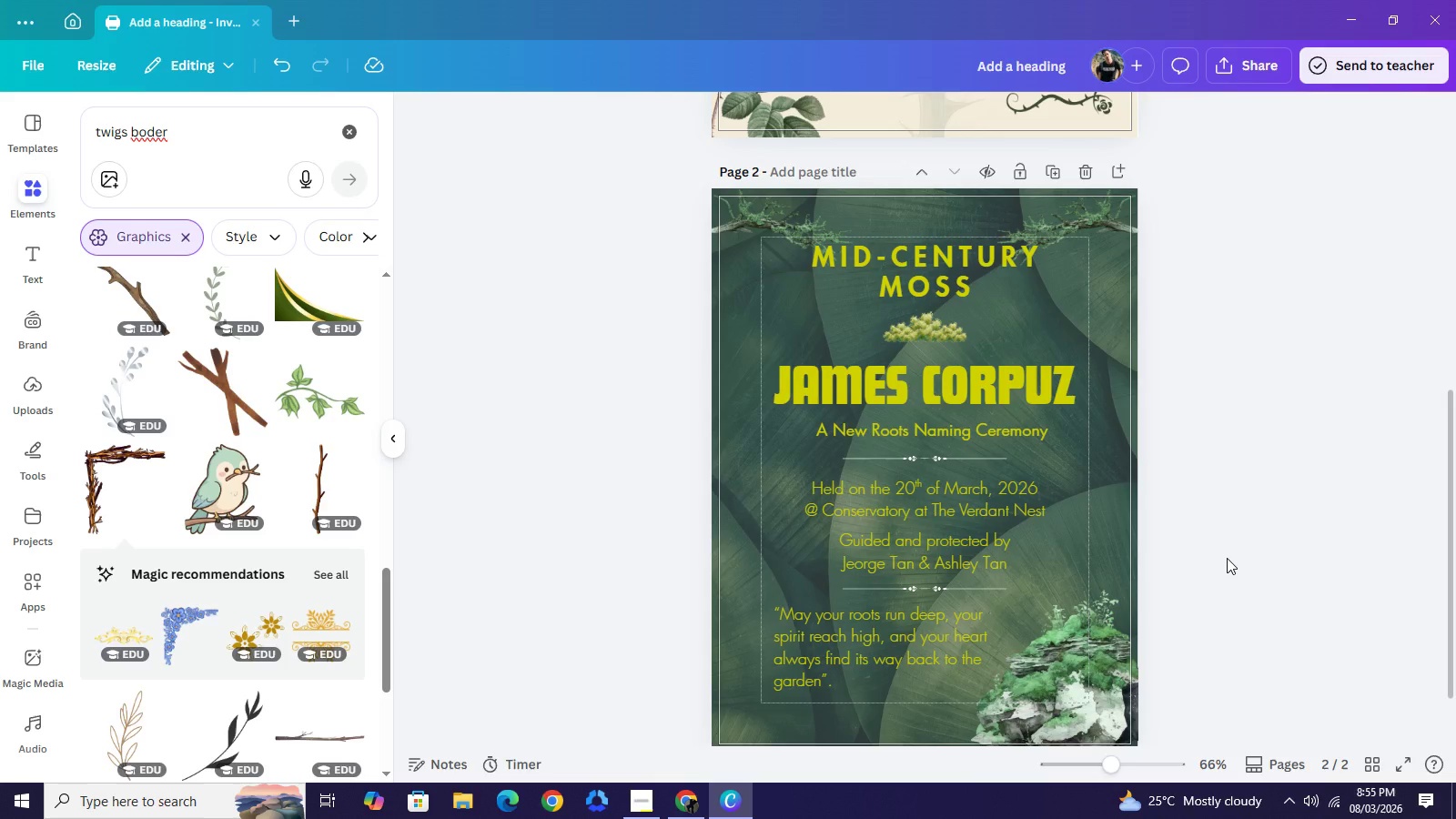 
wait(6.88)
 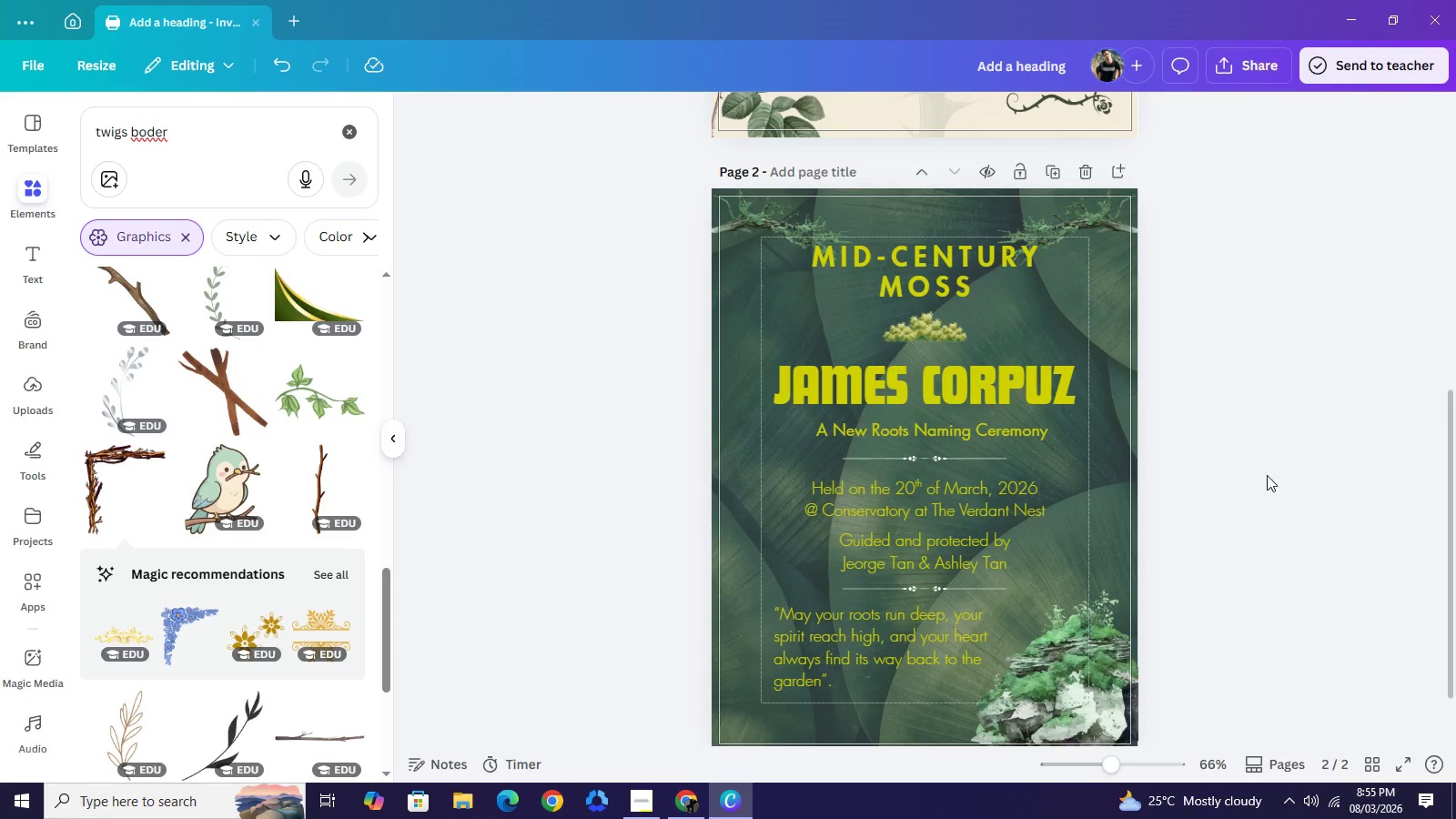 
scroll: coordinate [1227, 558], scroll_direction: down, amount: 1.0
 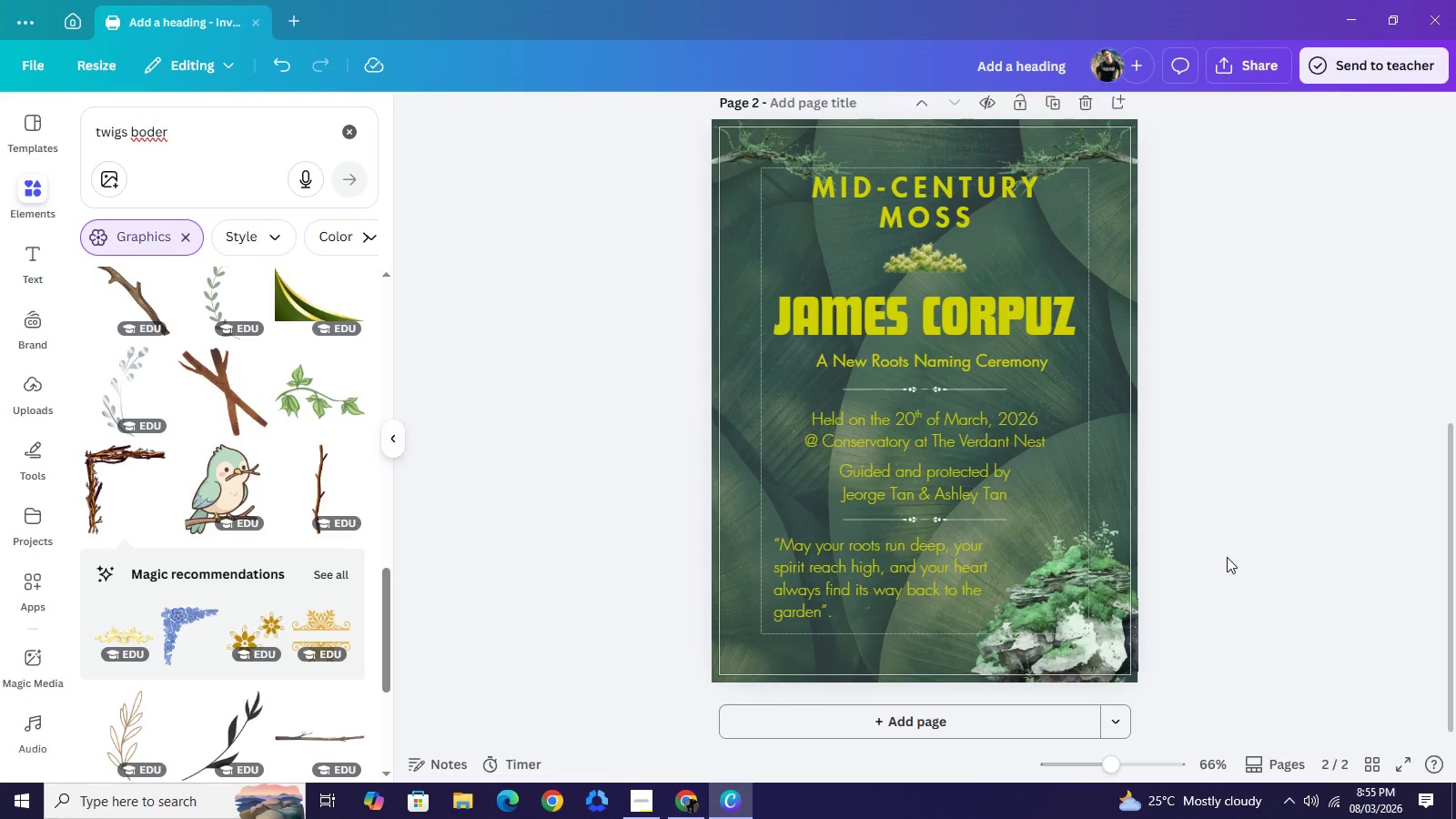 
scroll: coordinate [1227, 557], scroll_direction: up, amount: 1.0
 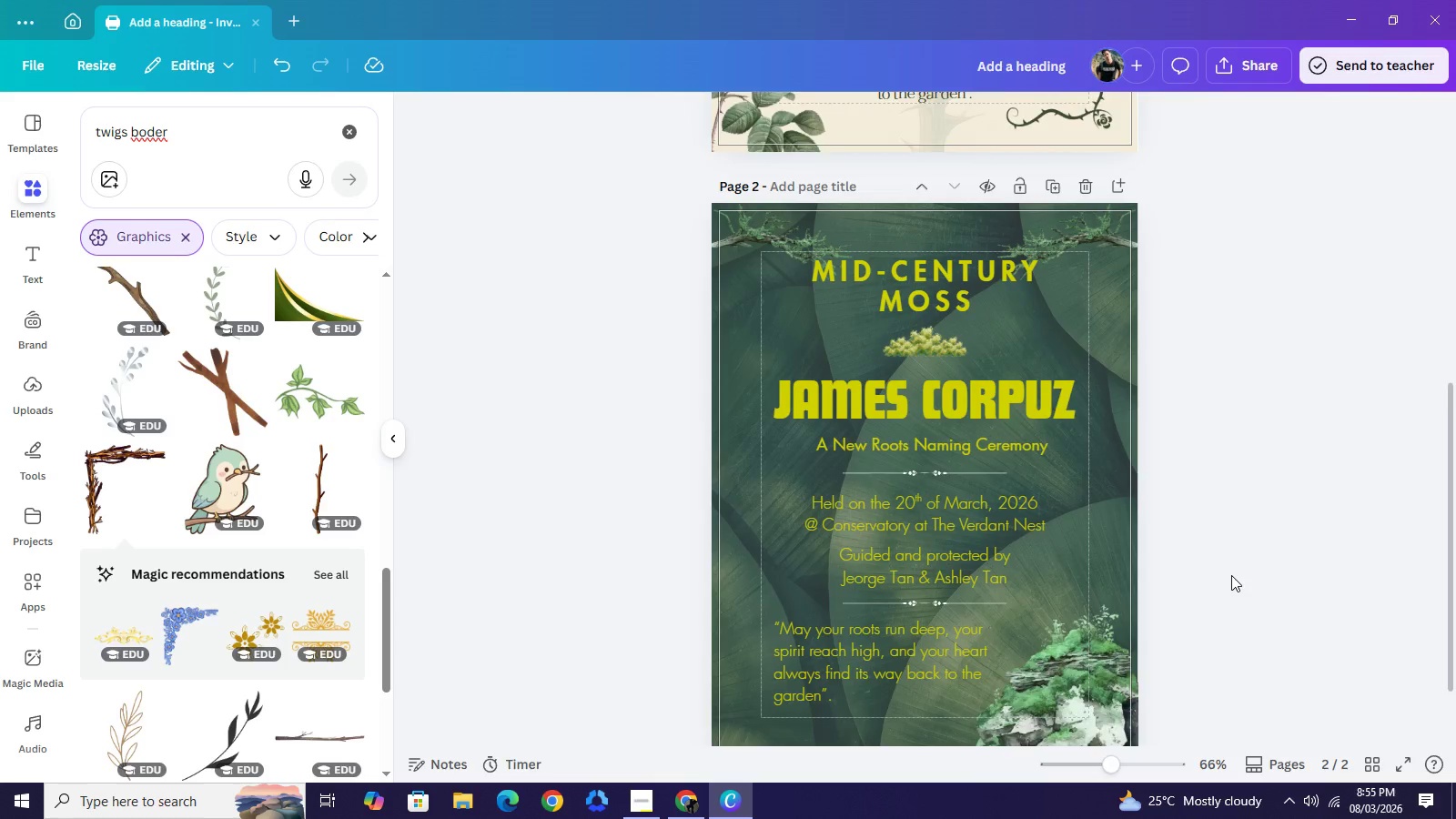 
scroll: coordinate [1231, 575], scroll_direction: down, amount: 2.0
 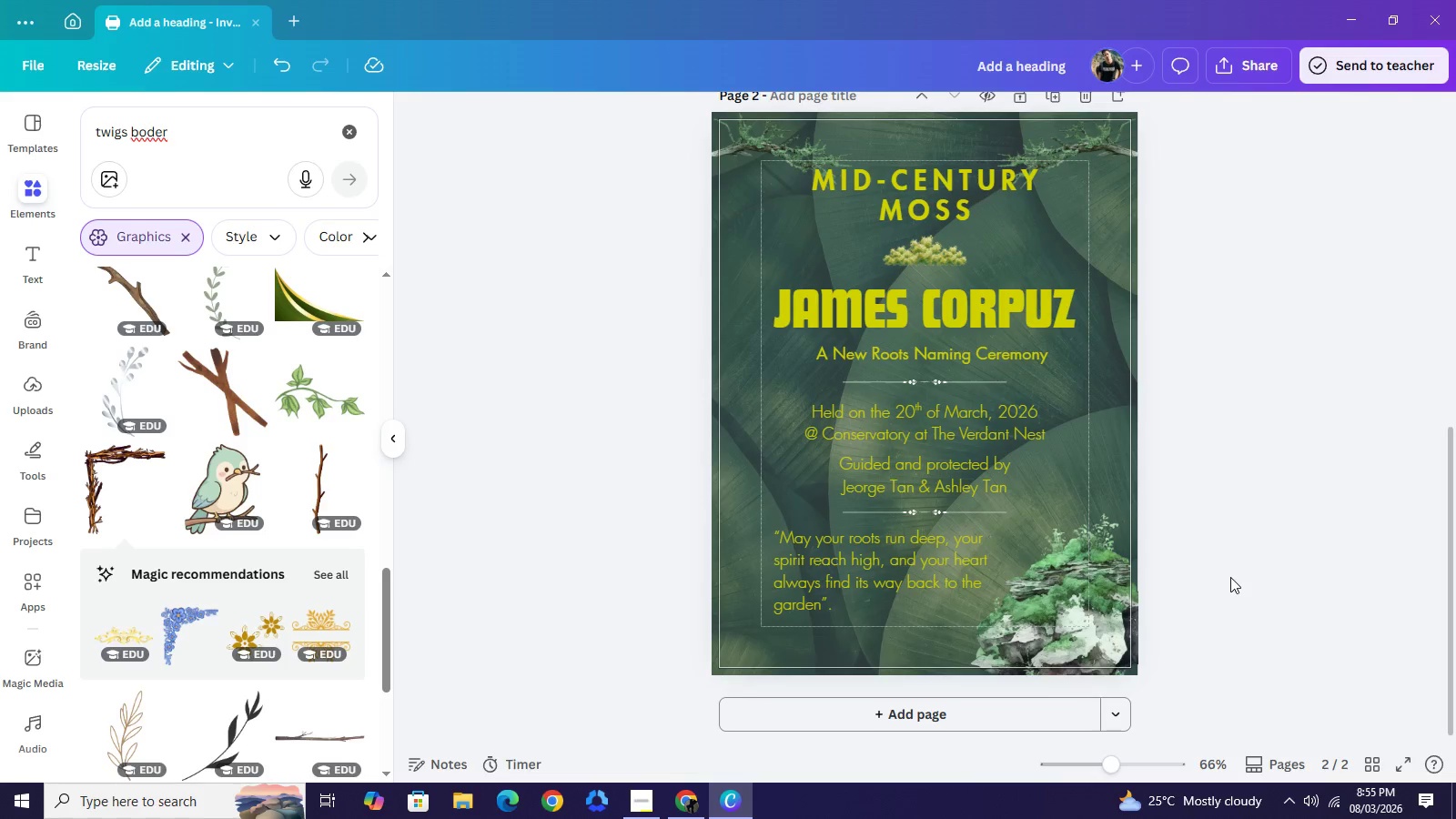 
wait(8.3)
 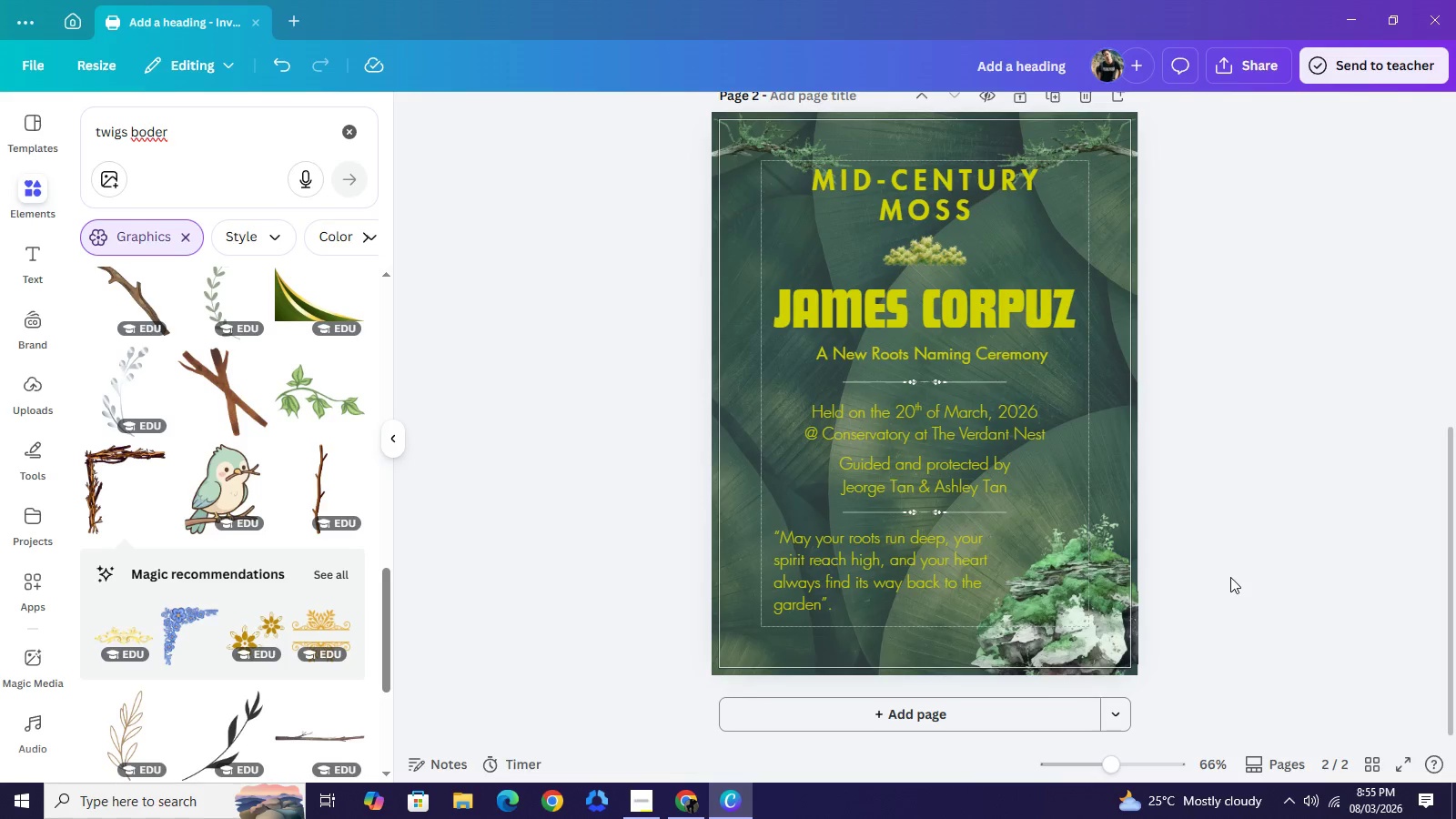 
scroll: coordinate [1107, 440], scroll_direction: down, amount: 3.0
 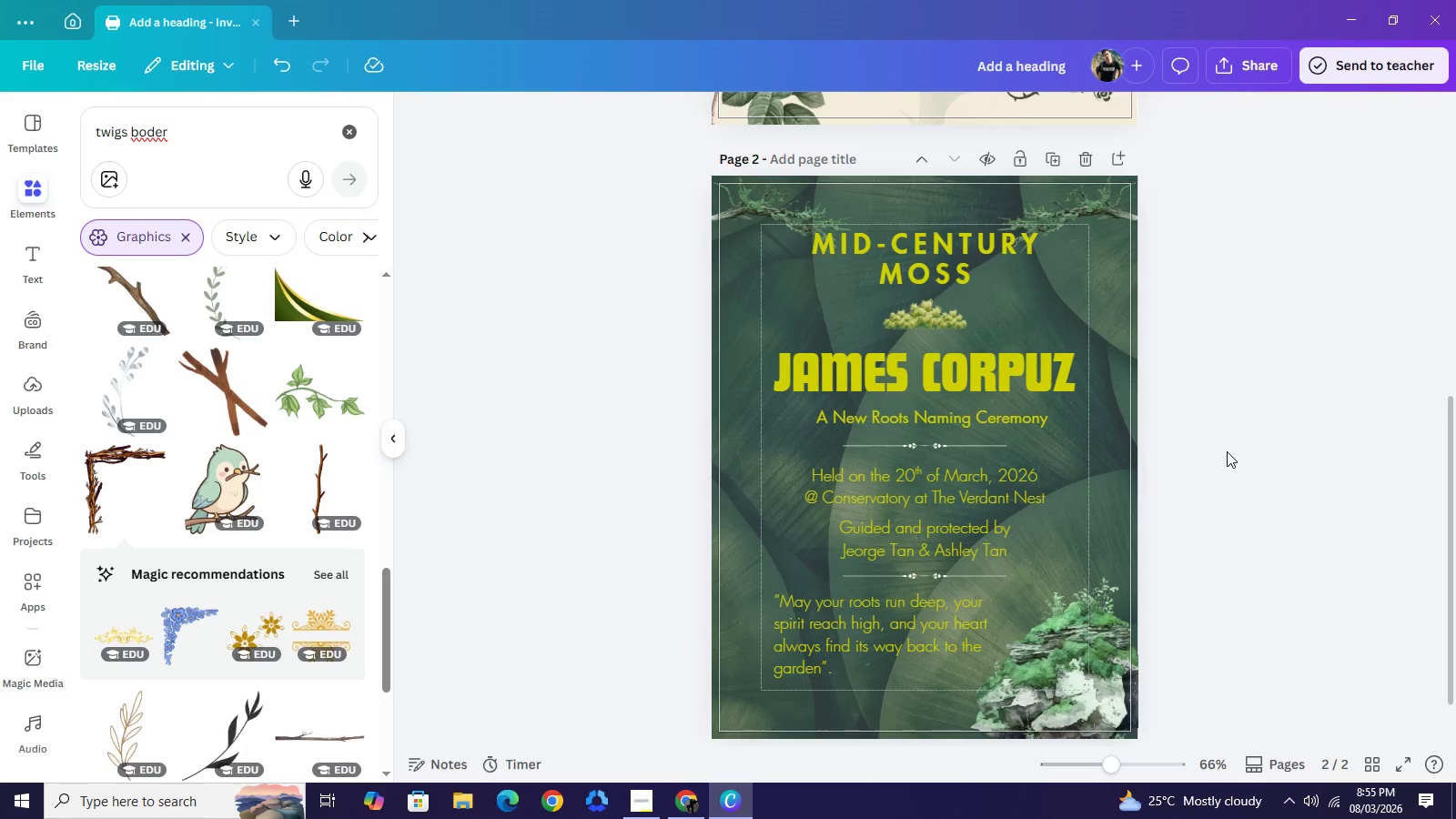 
scroll: coordinate [1227, 451], scroll_direction: up, amount: 2.0
 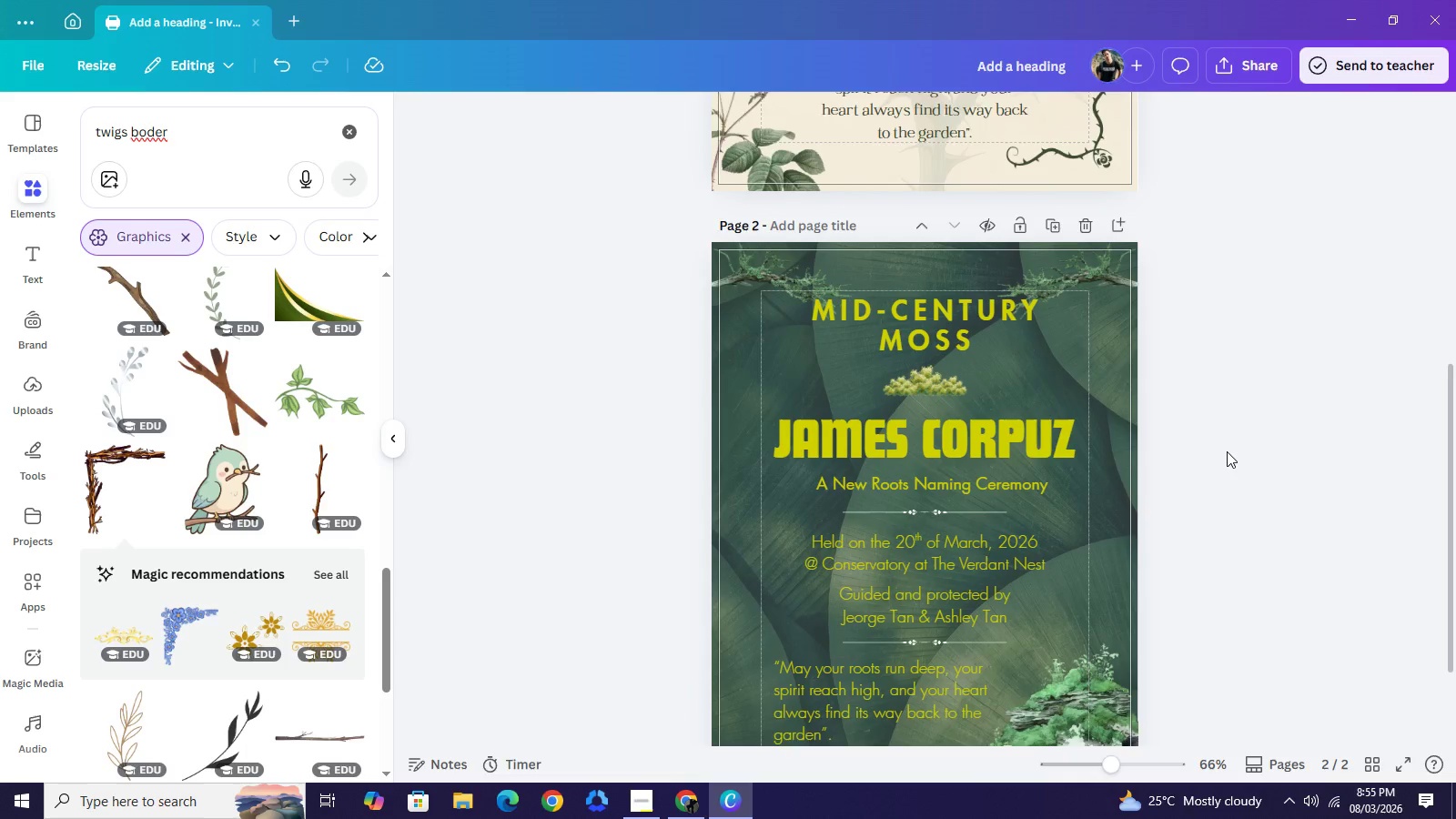 
scroll: coordinate [1227, 451], scroll_direction: down, amount: 2.0
 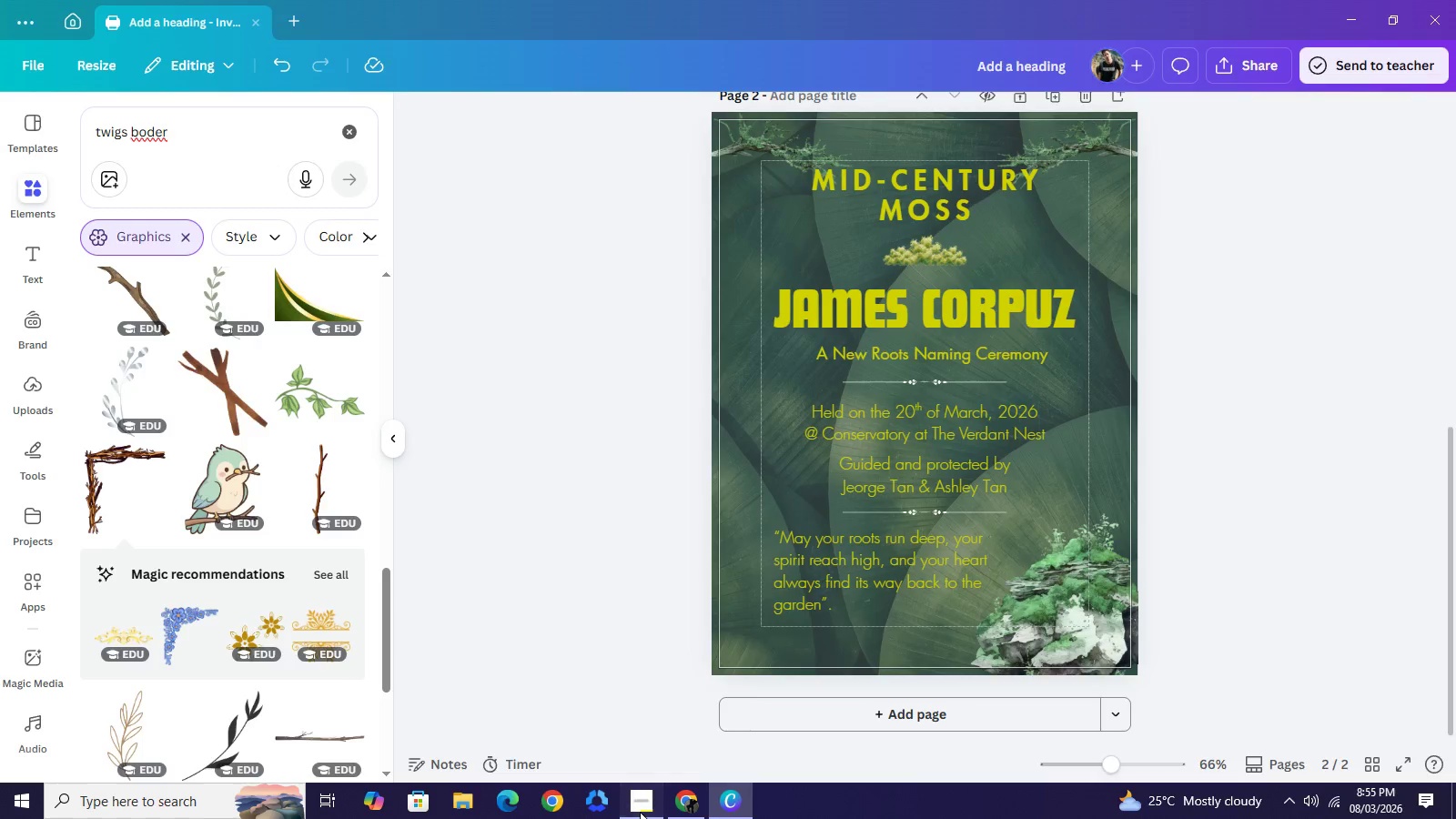 
left_click([640, 812])